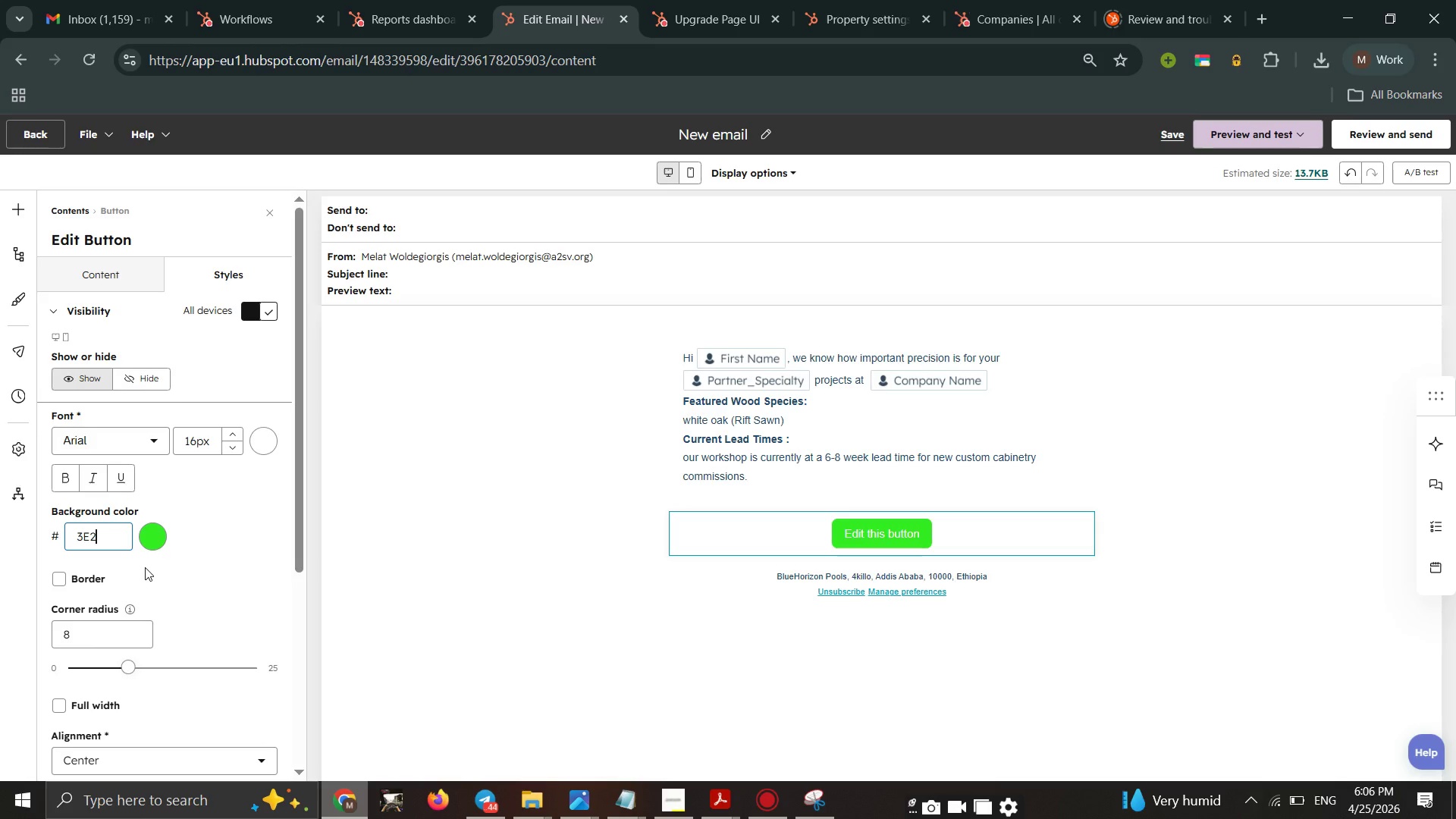 
type(B1E)
 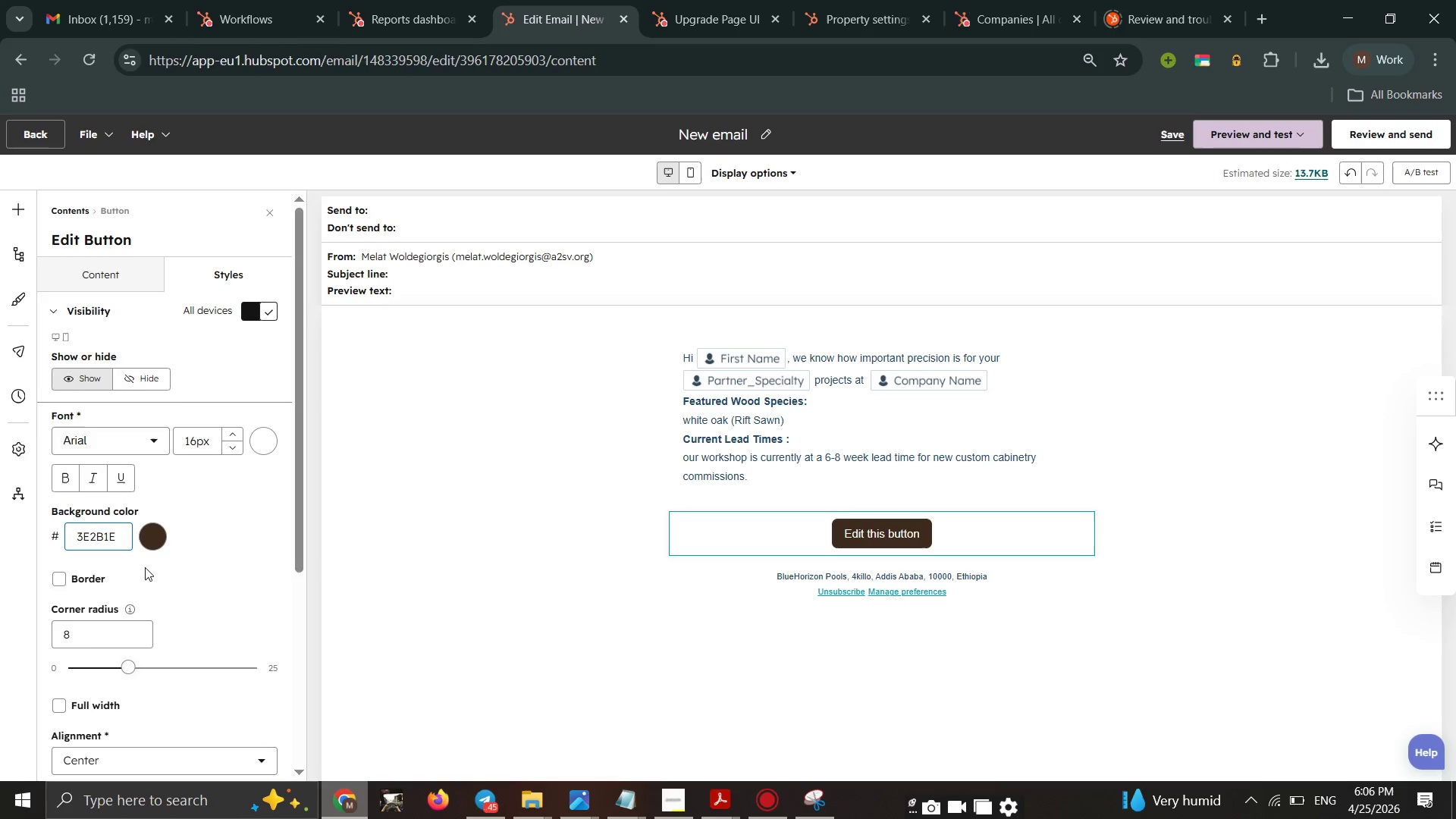 
wait(8.23)
 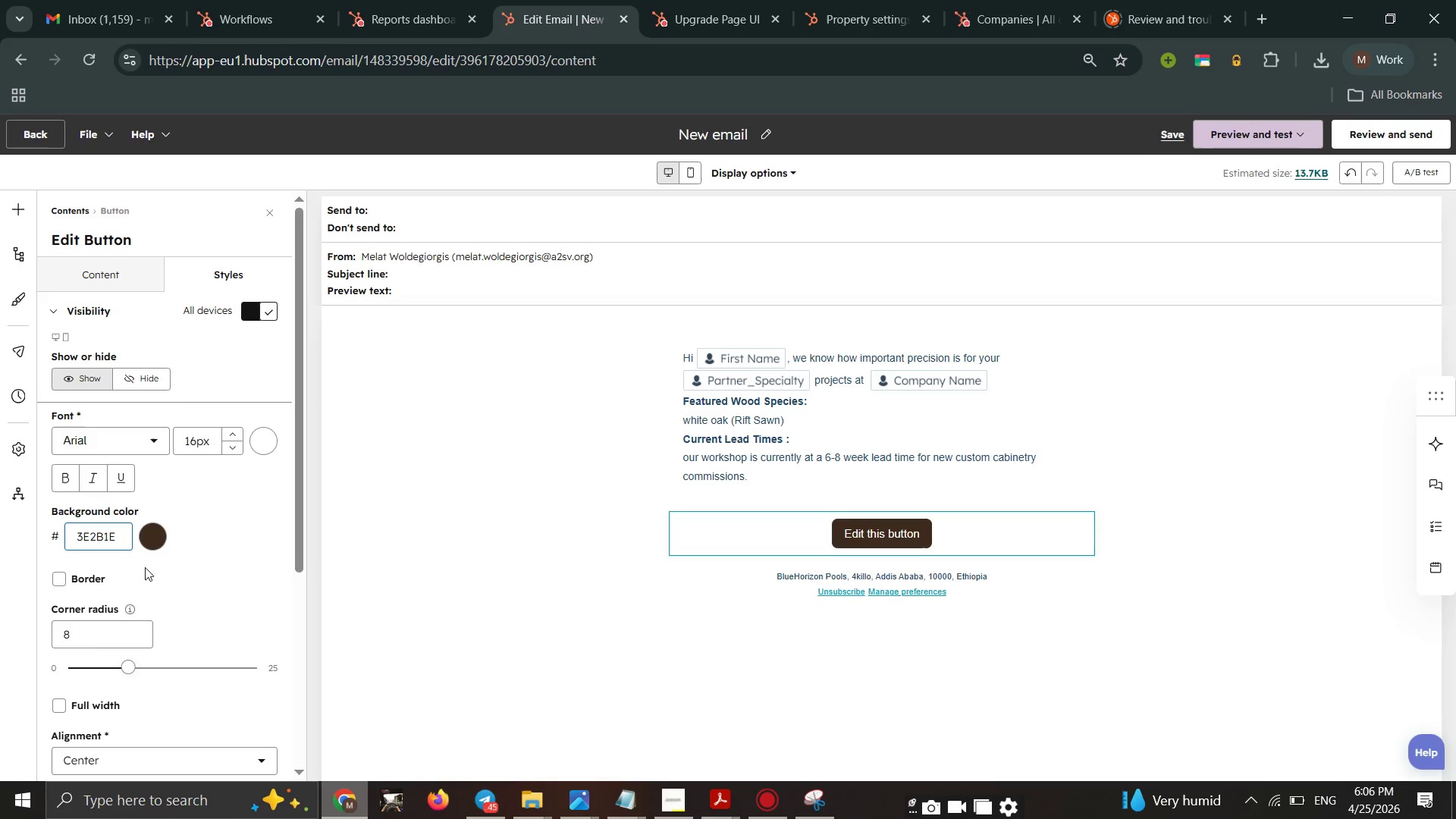 
right_click([145, 270])
 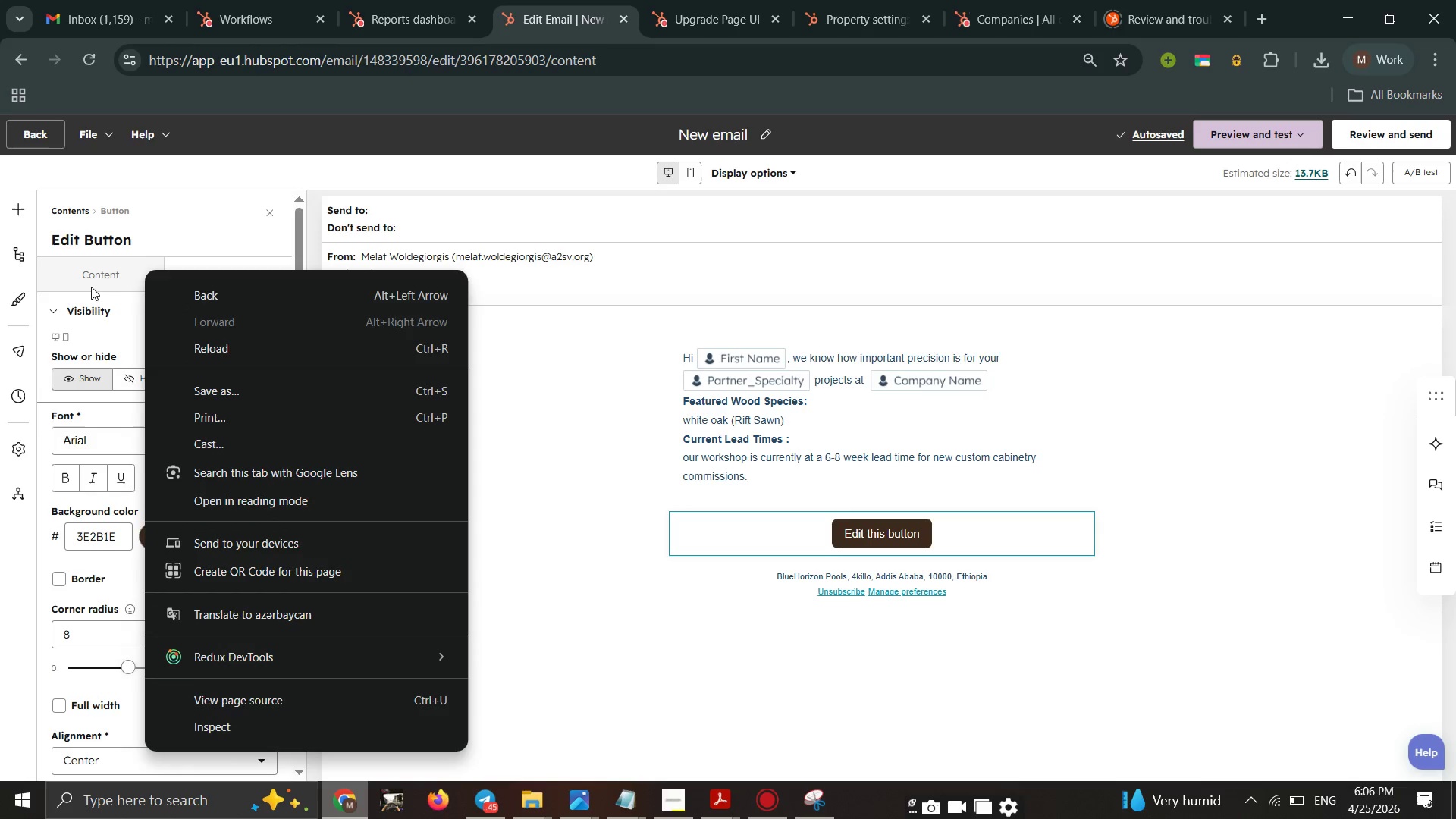 
left_click([94, 274])
 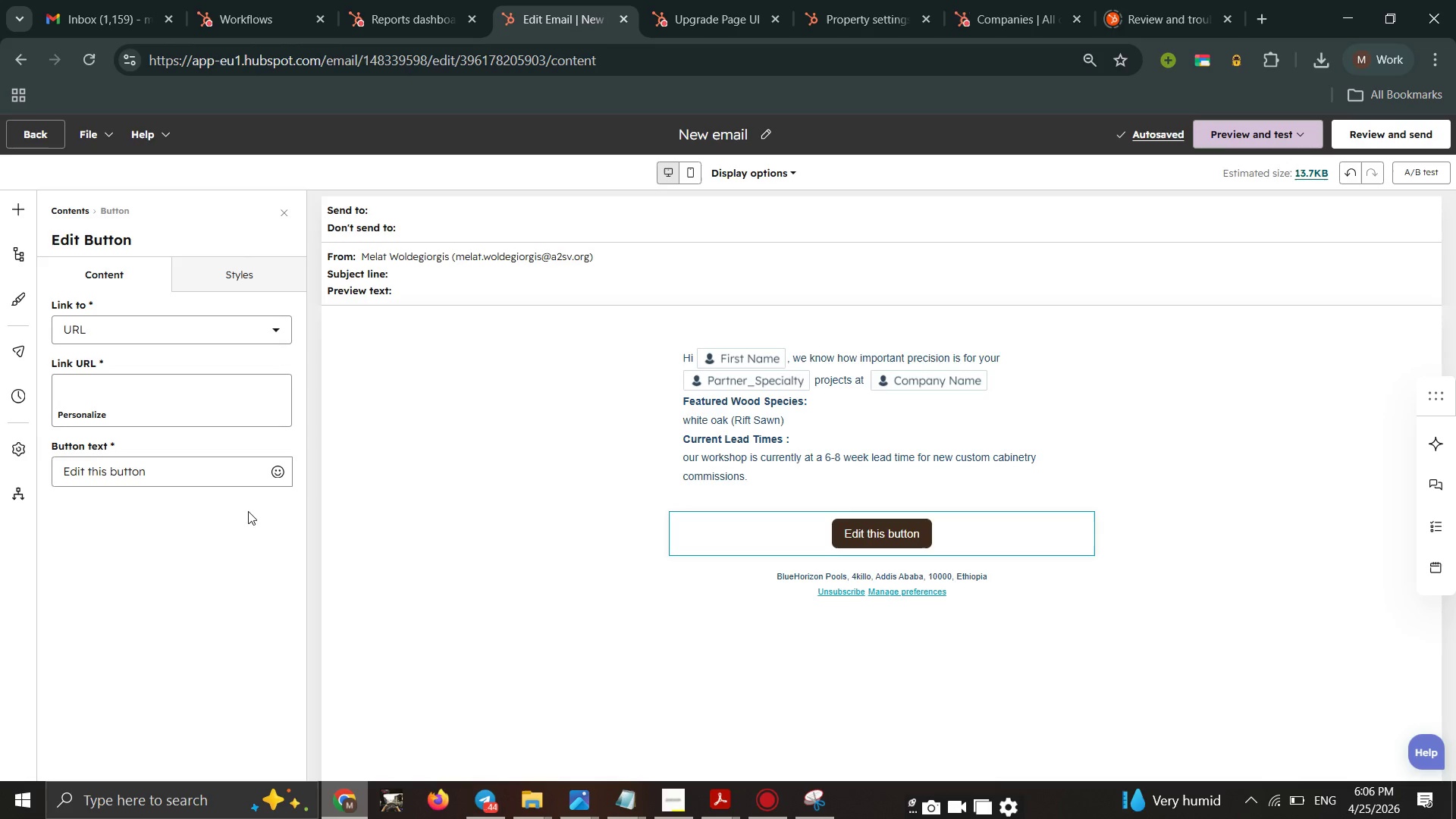 
left_click_drag(start_coordinate=[206, 481], to_coordinate=[201, 477])
 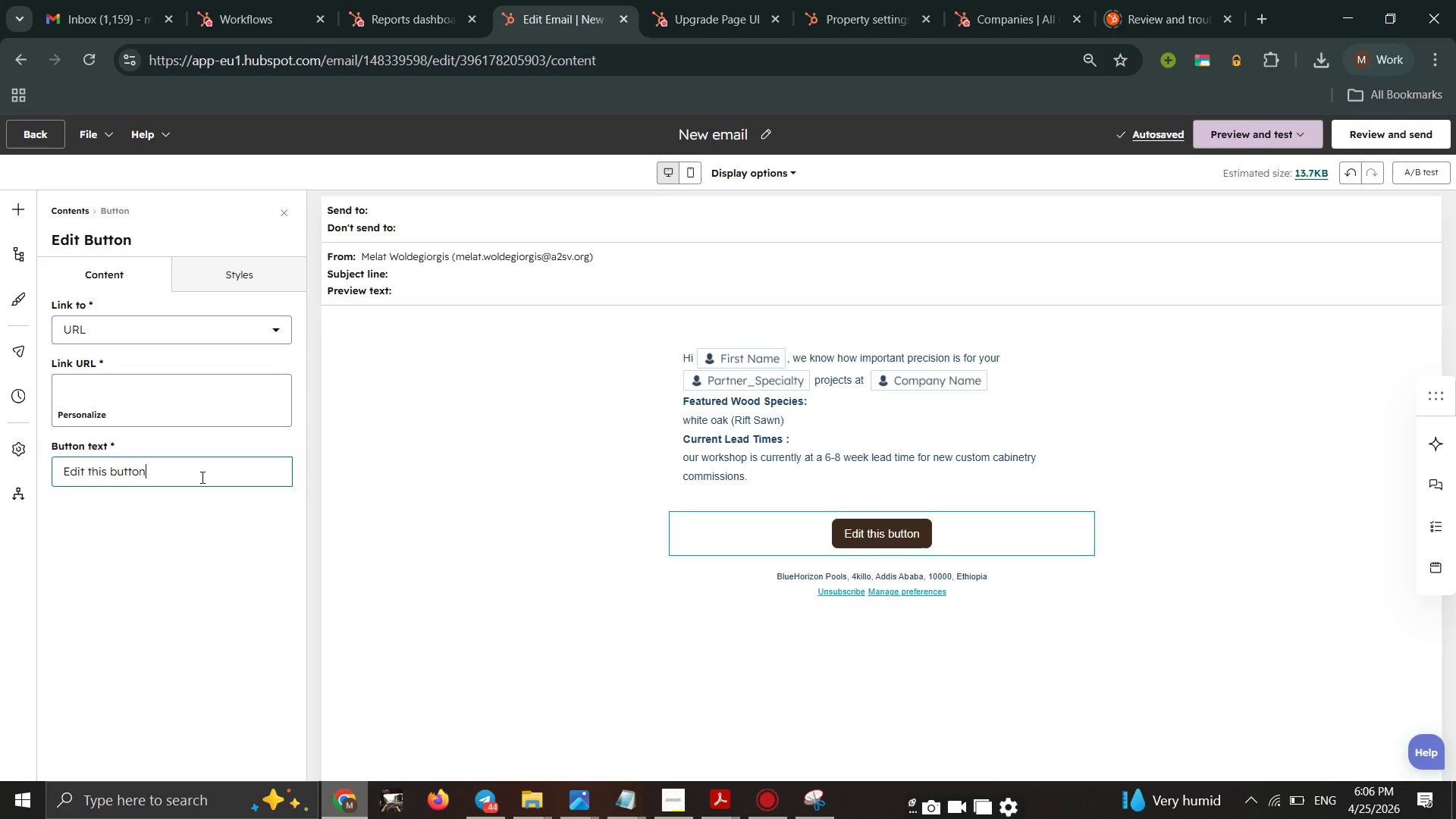 
left_click([201, 477])
 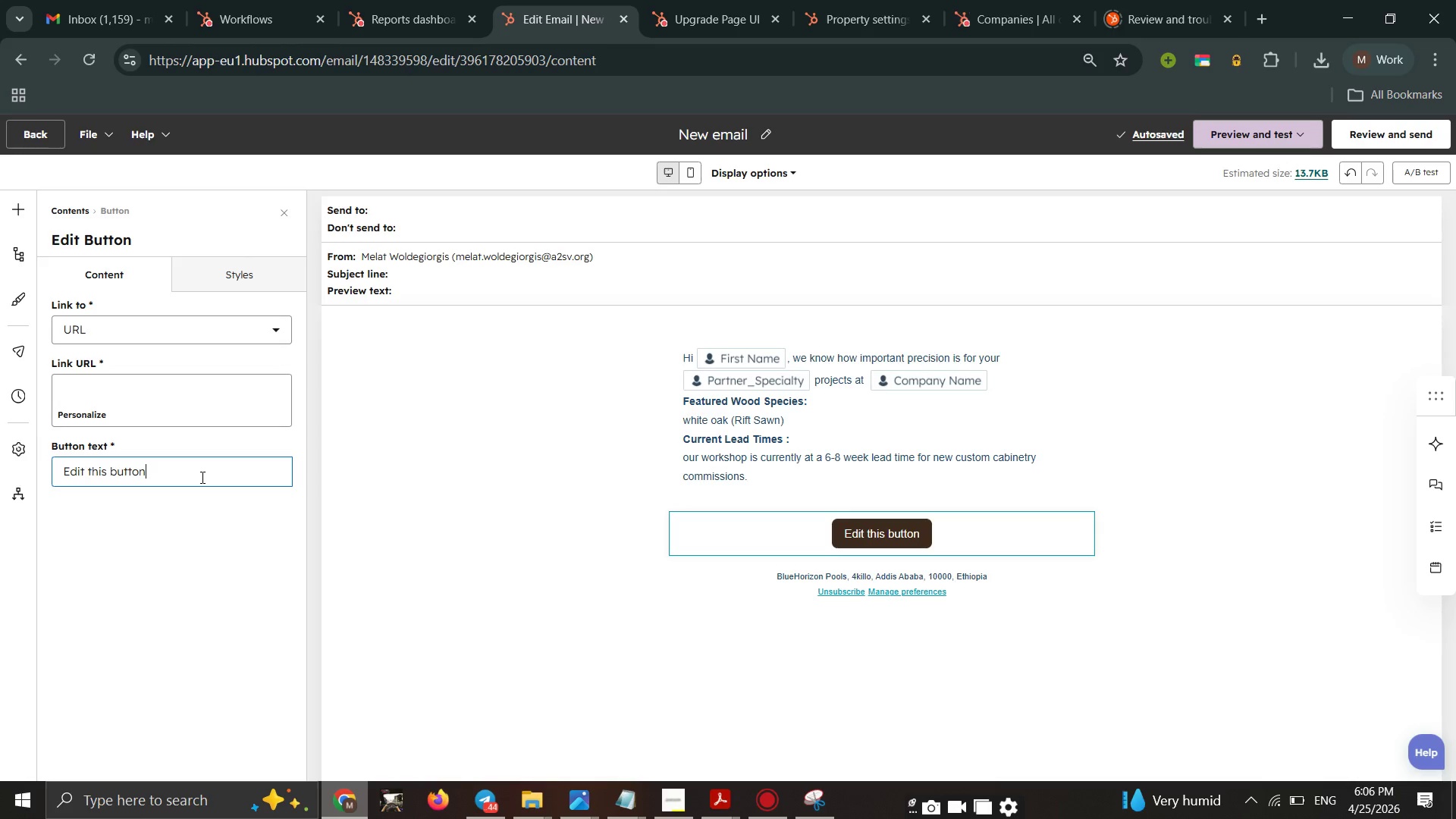 
key(Backspace)
 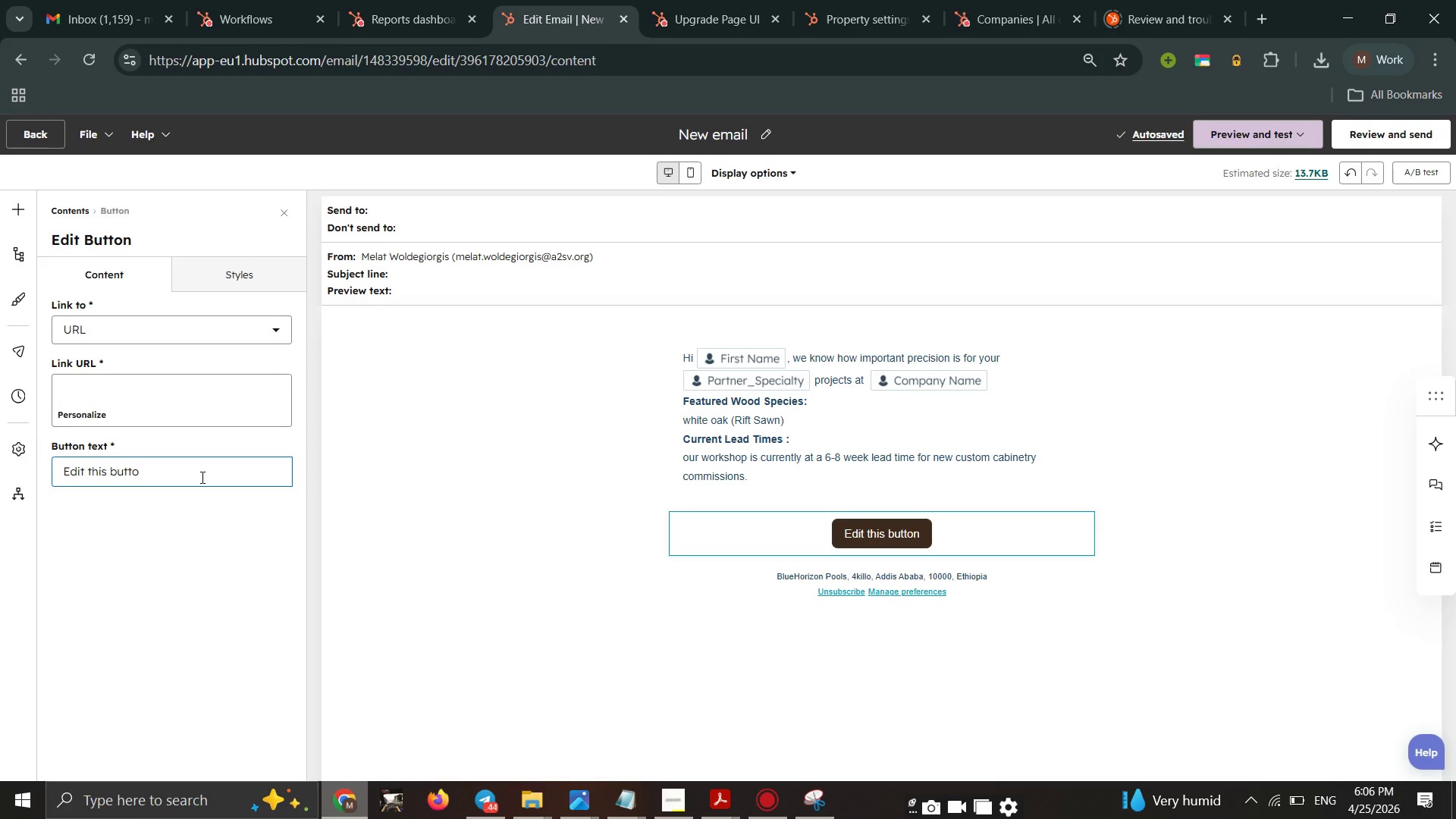 
key(Backspace)
 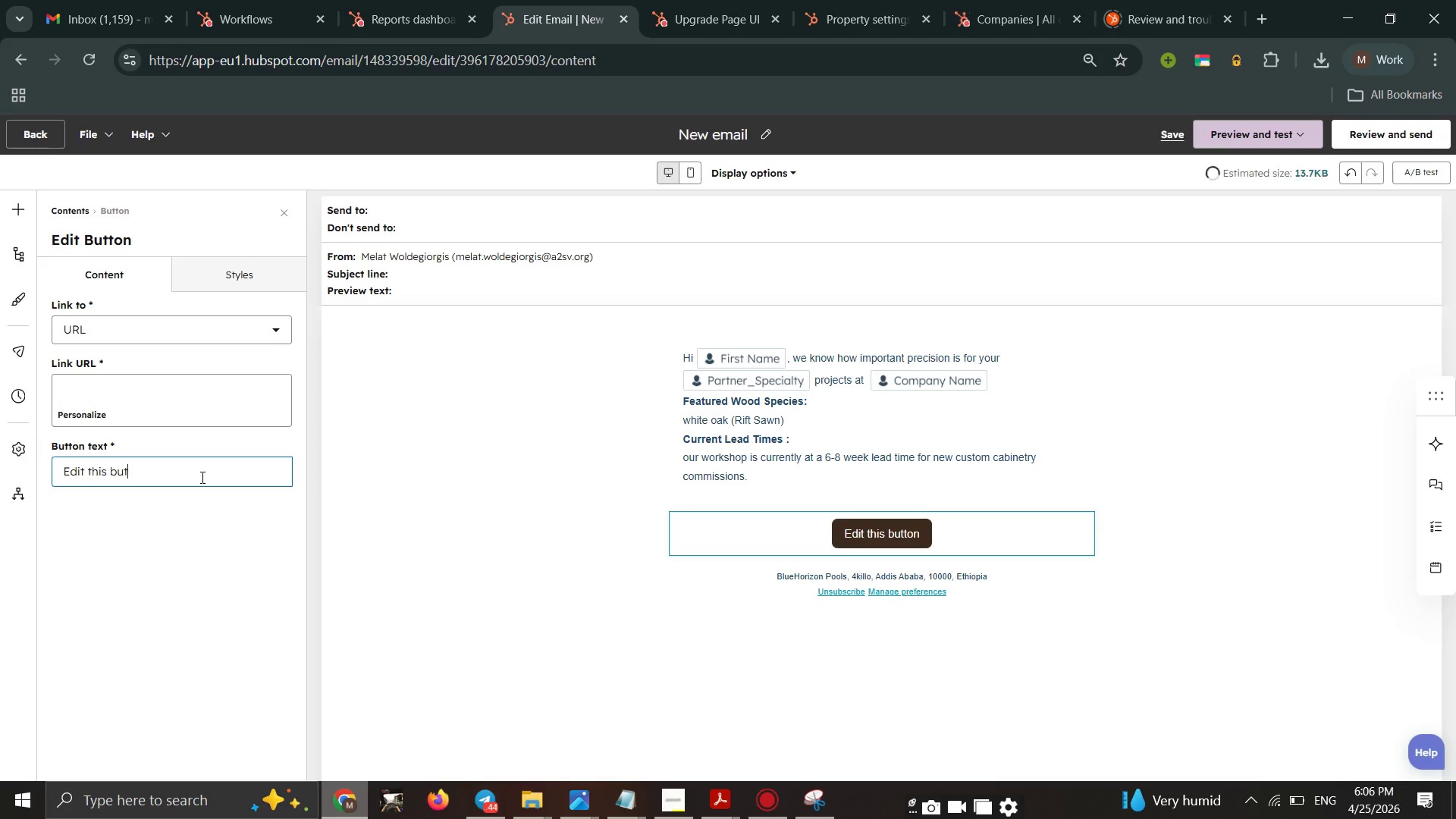 
key(Backspace)
 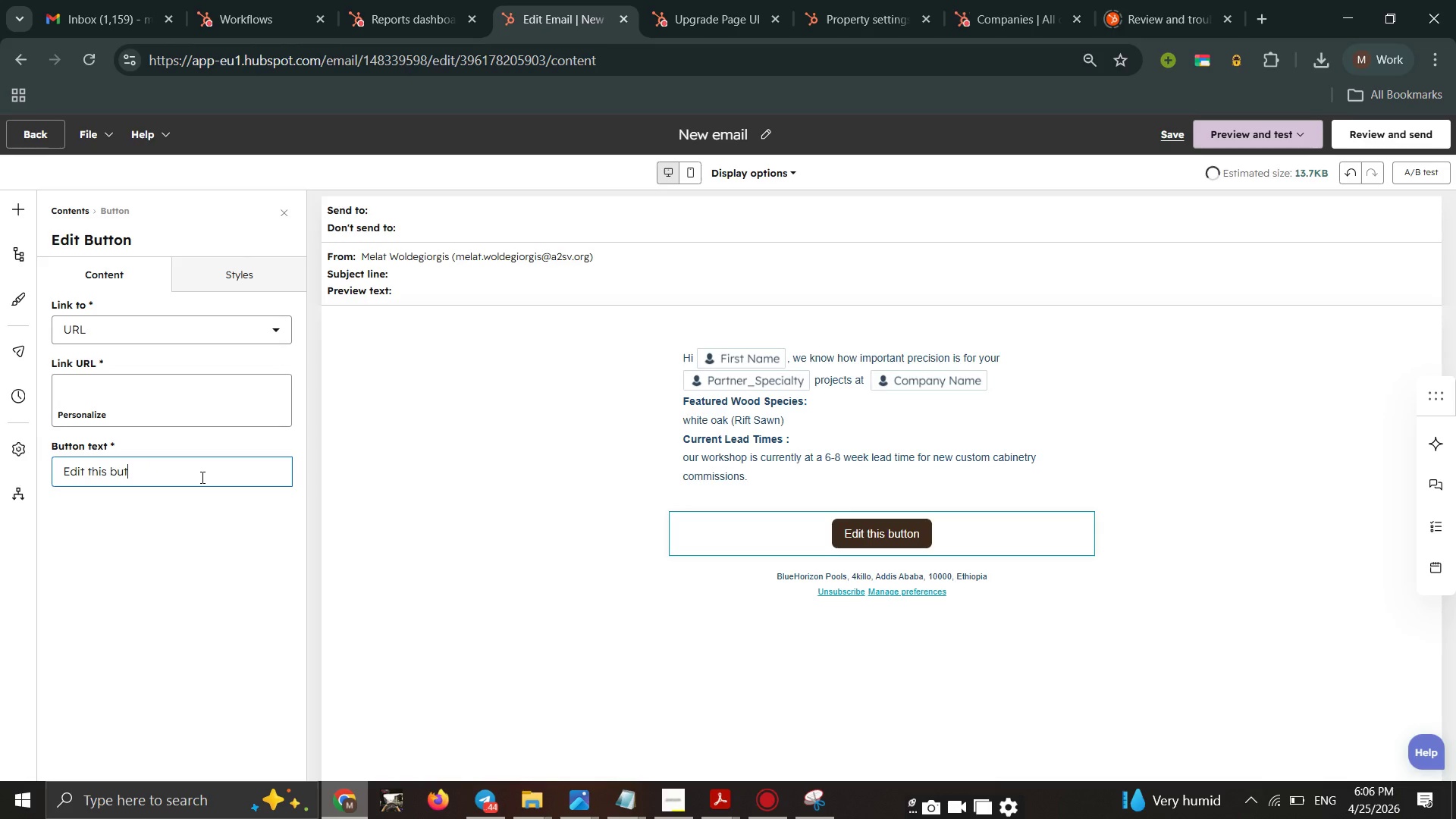 
key(Backspace)
 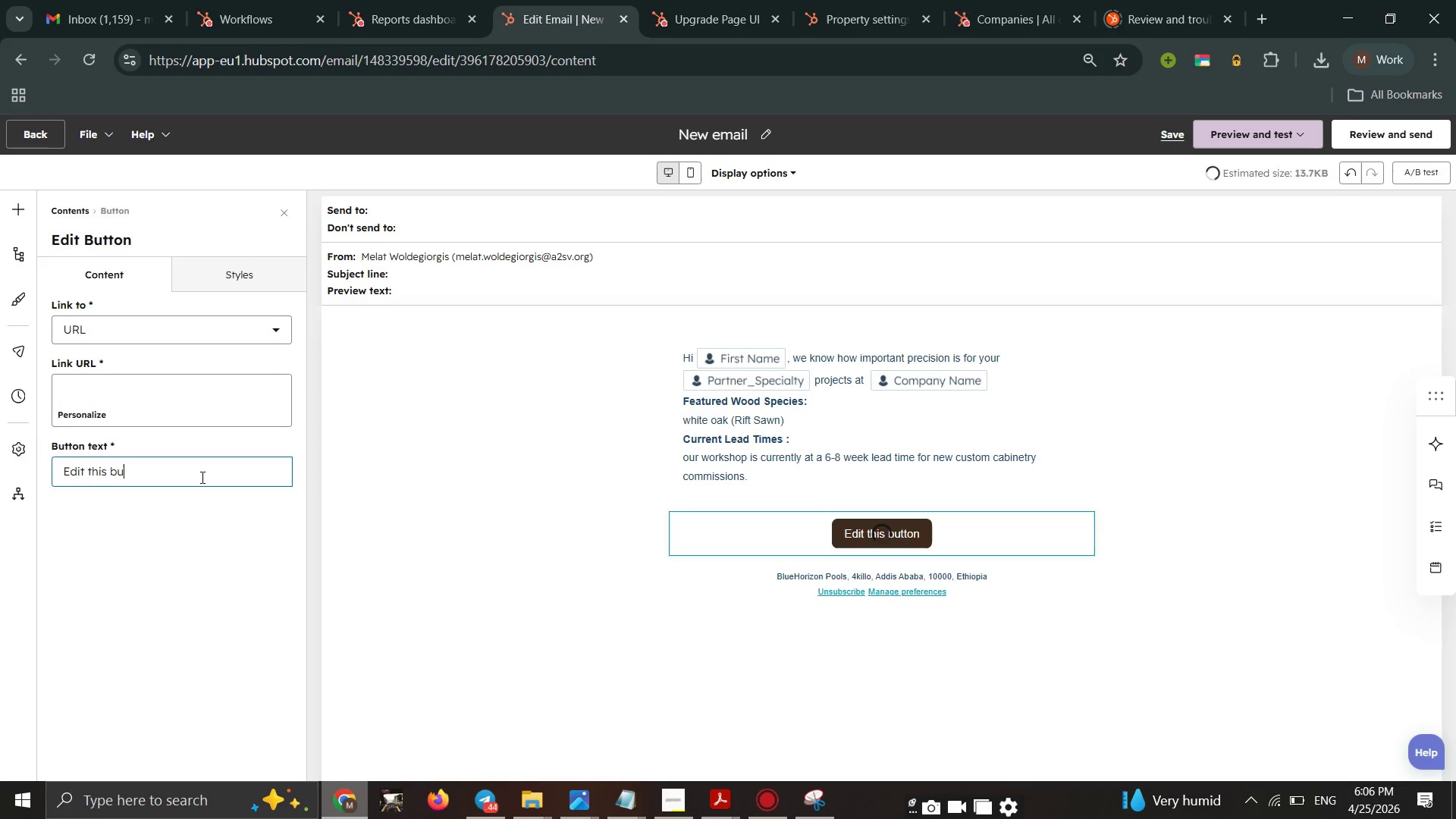 
key(Backspace)
 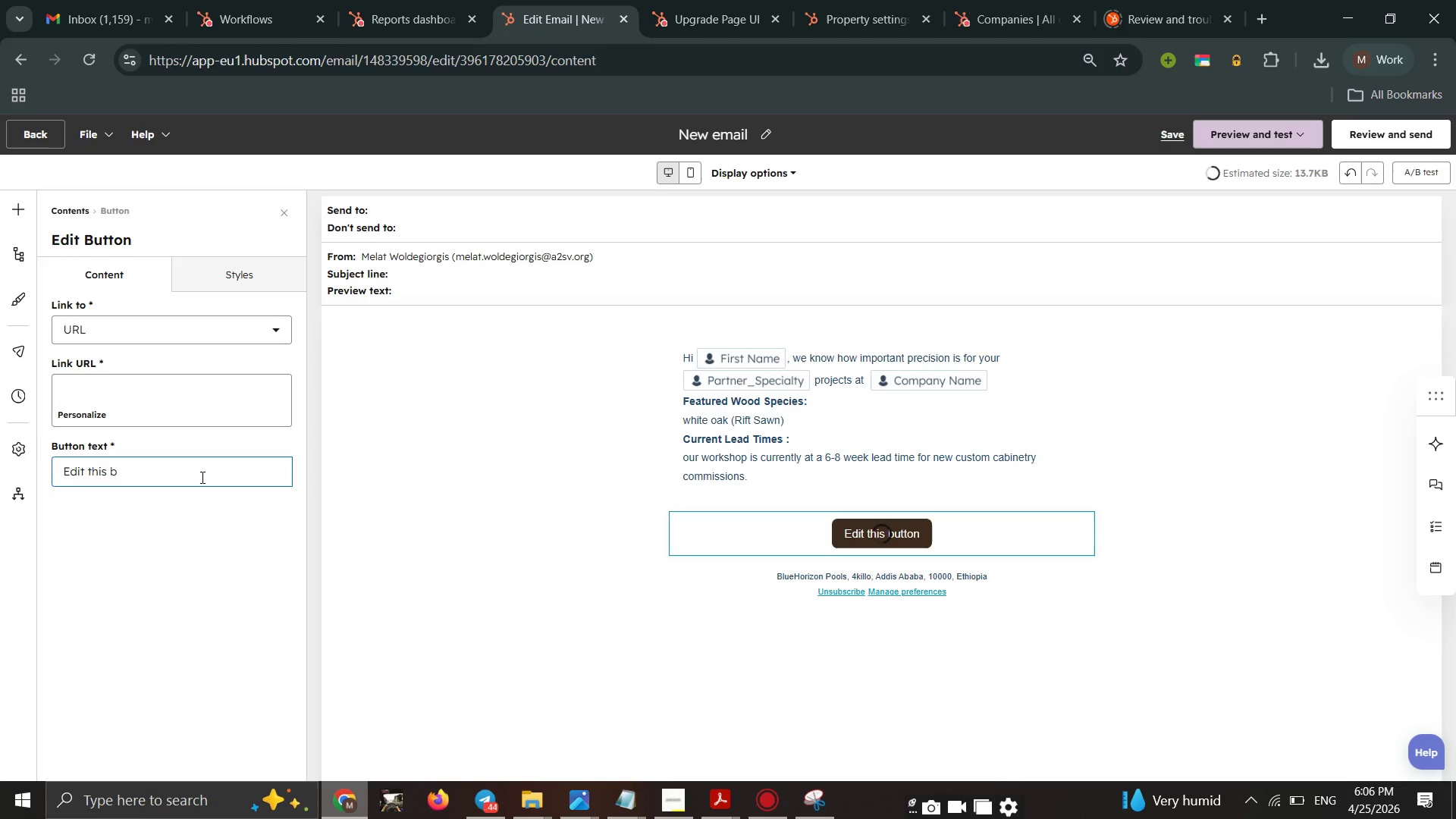 
key(Backspace)
 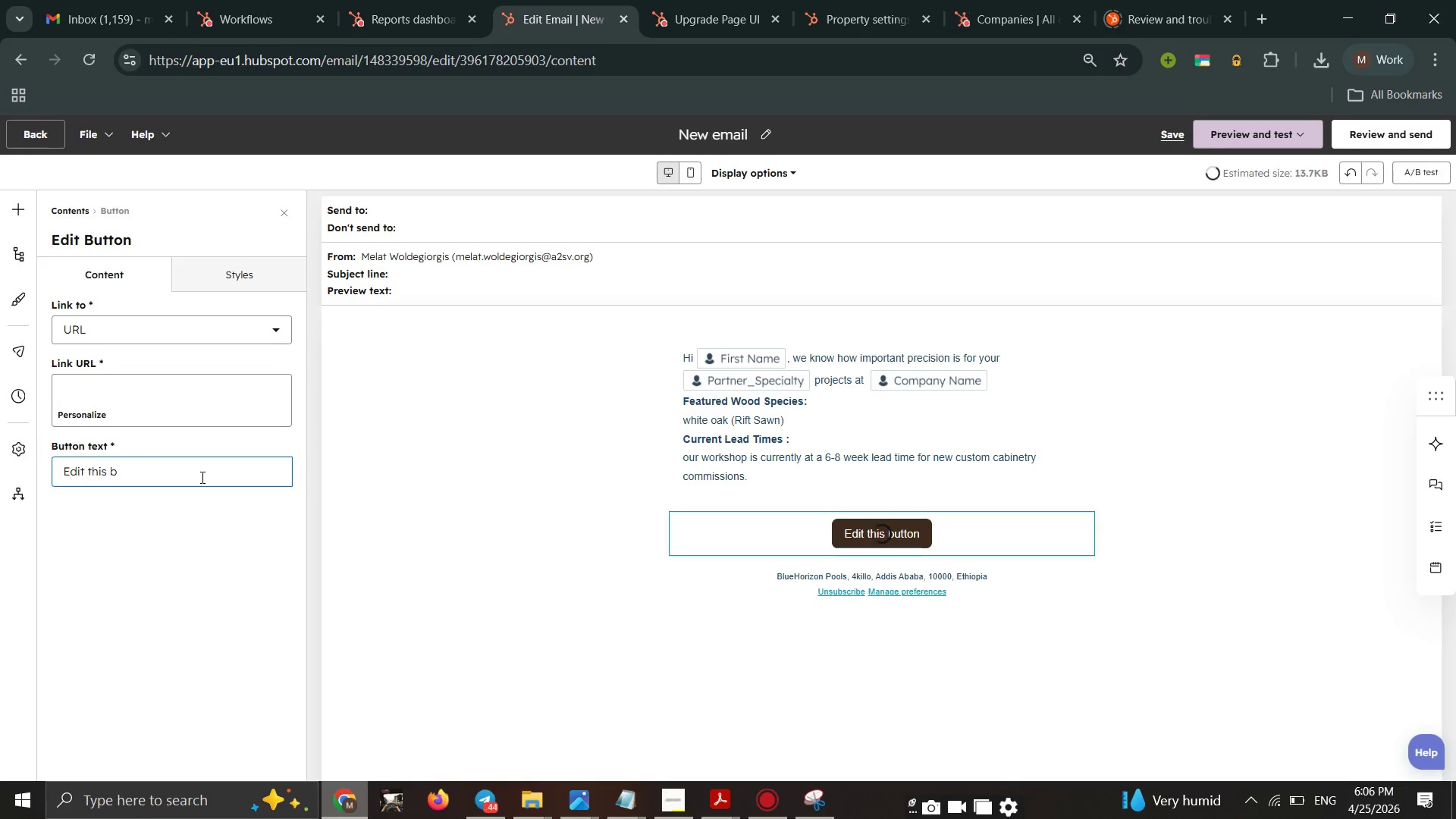 
key(Backspace)
 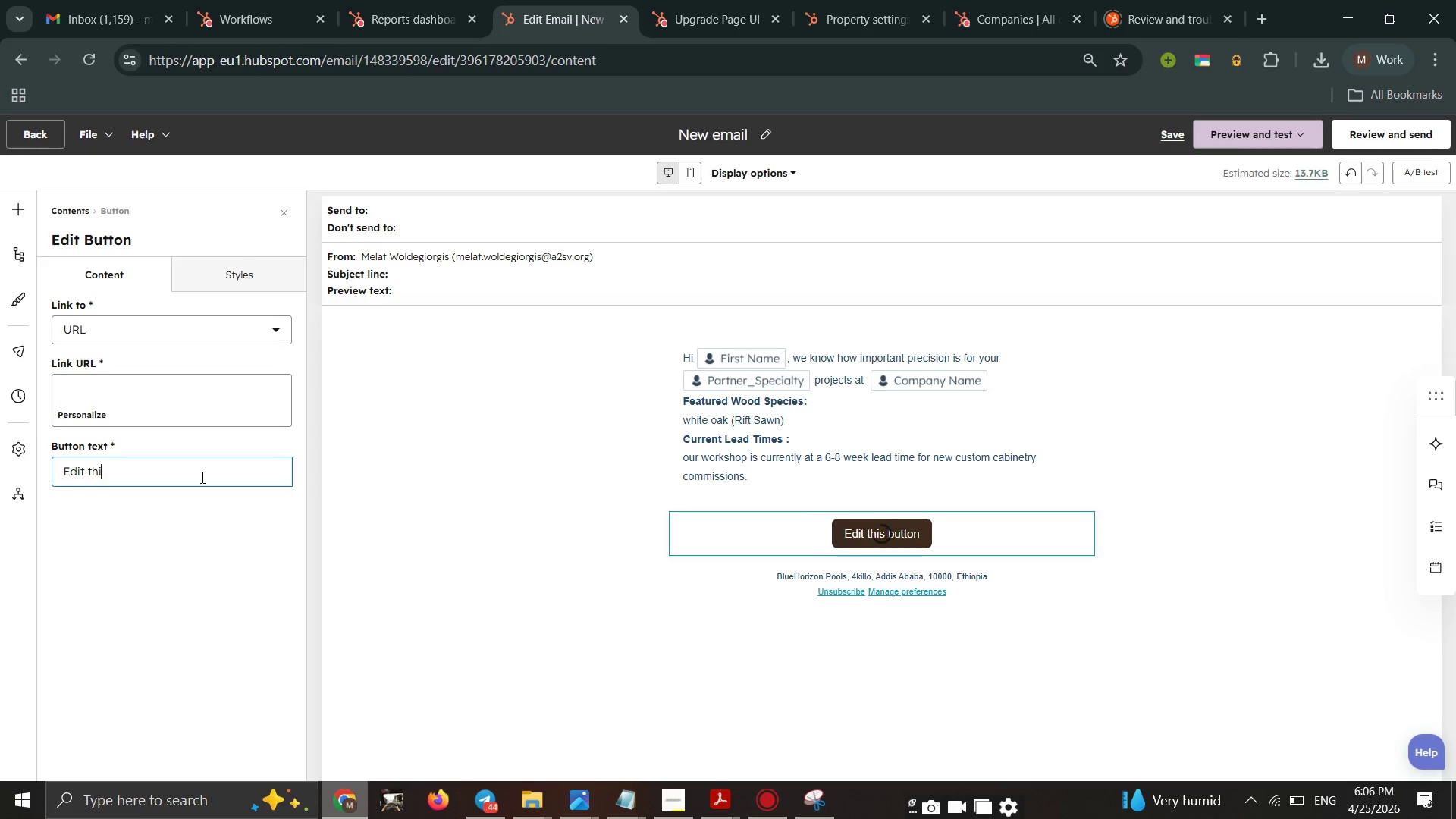 
key(Backspace)
 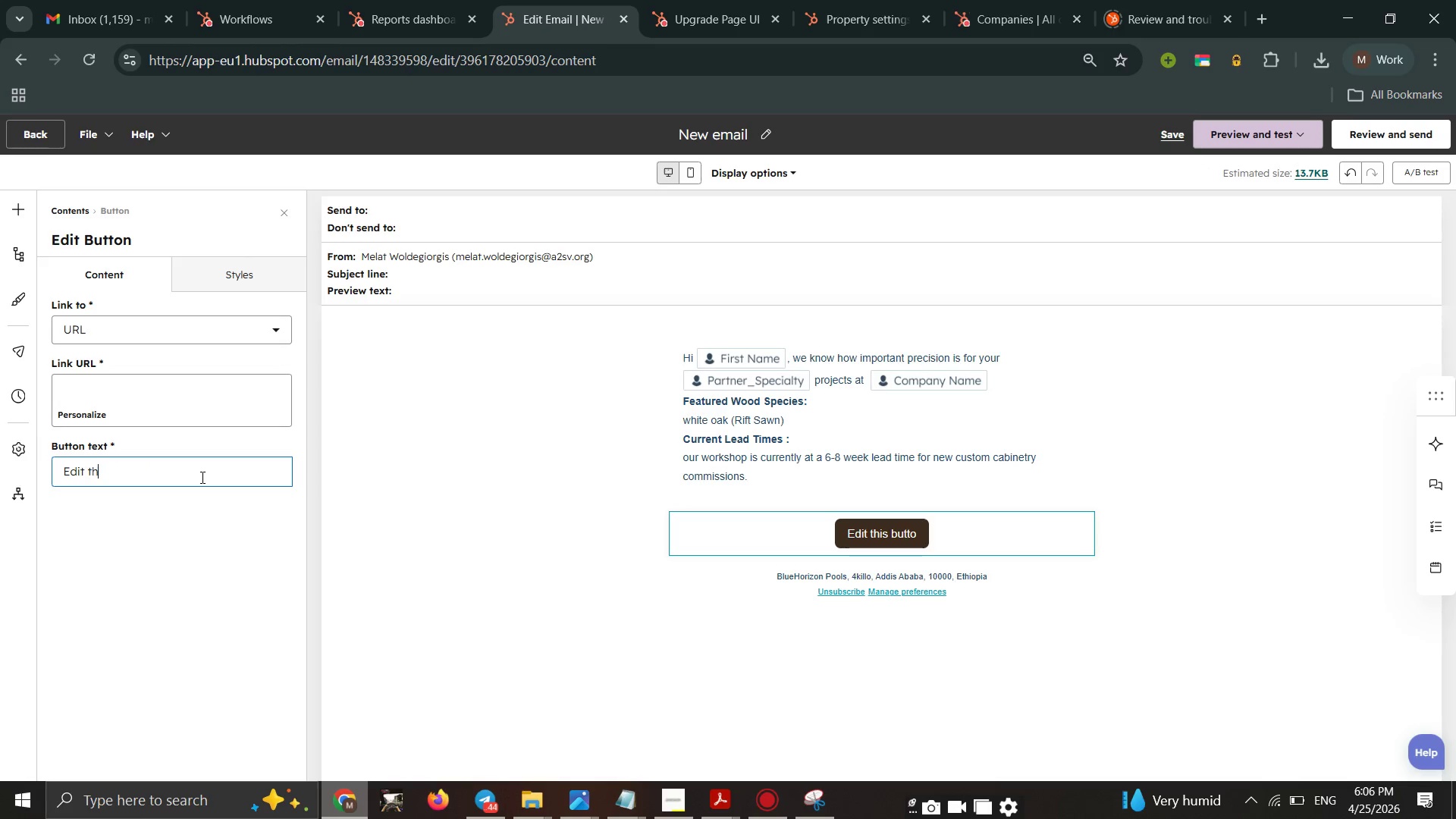 
key(Backspace)
 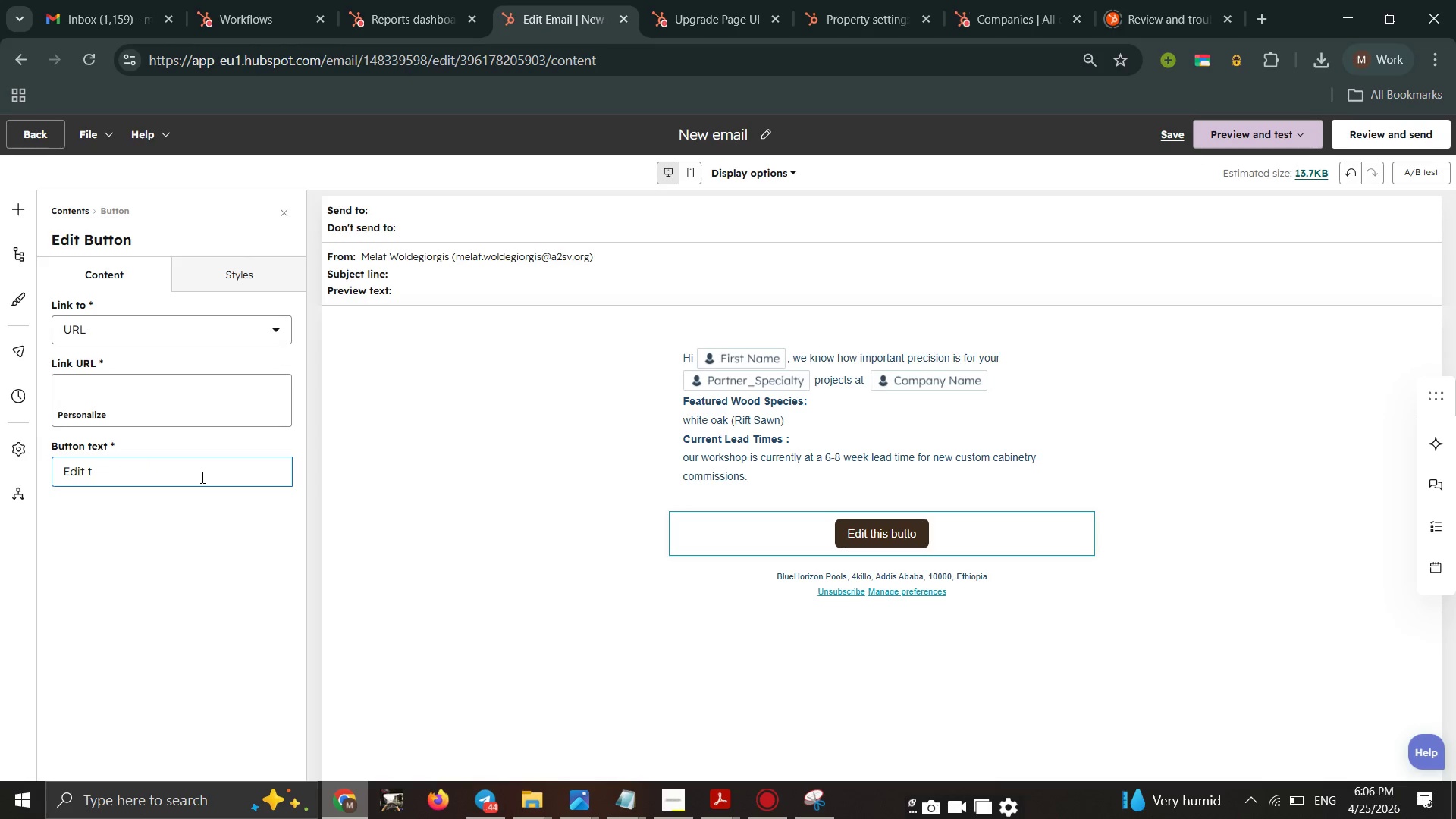 
key(Backspace)
 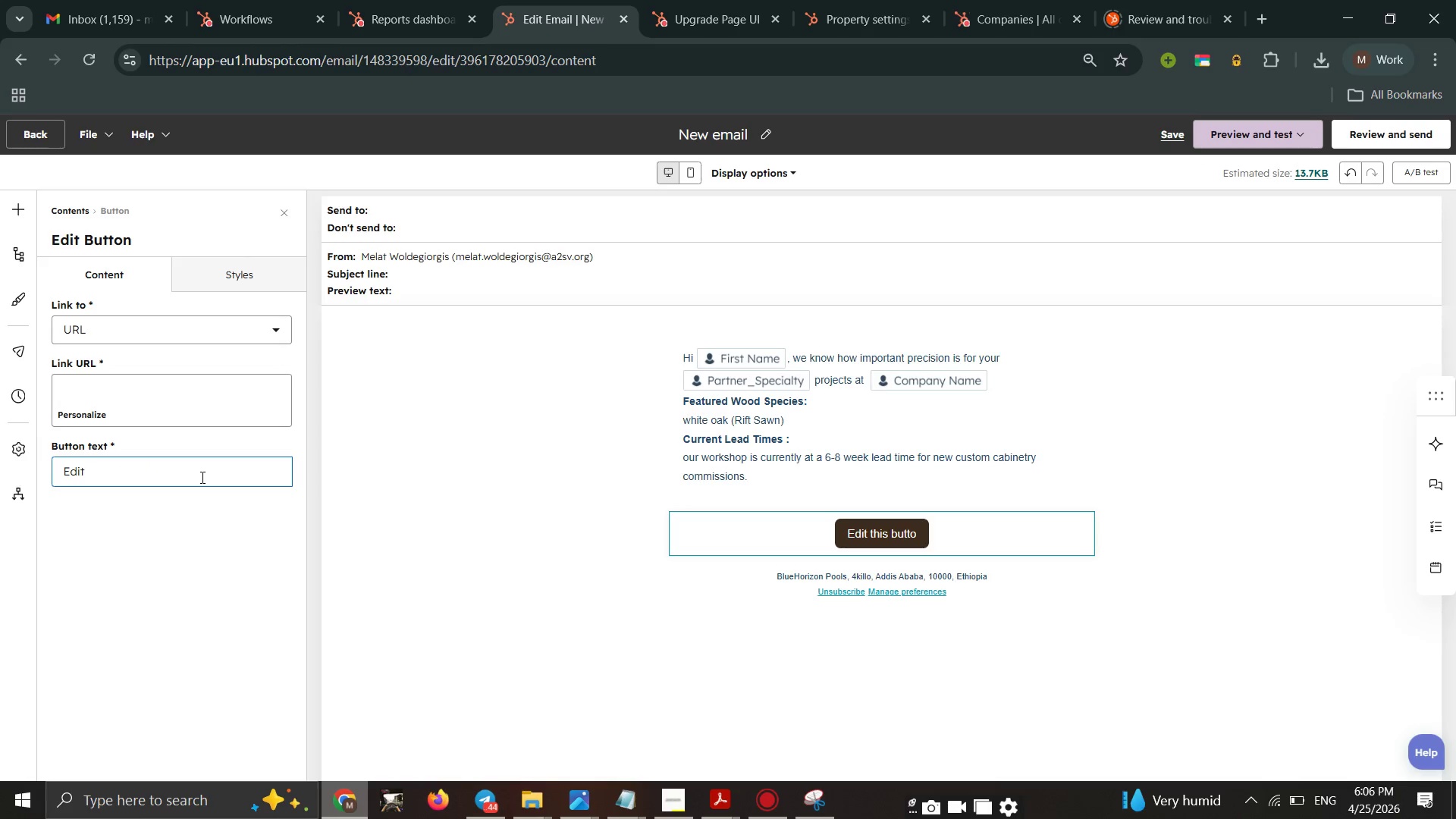 
key(Backspace)
 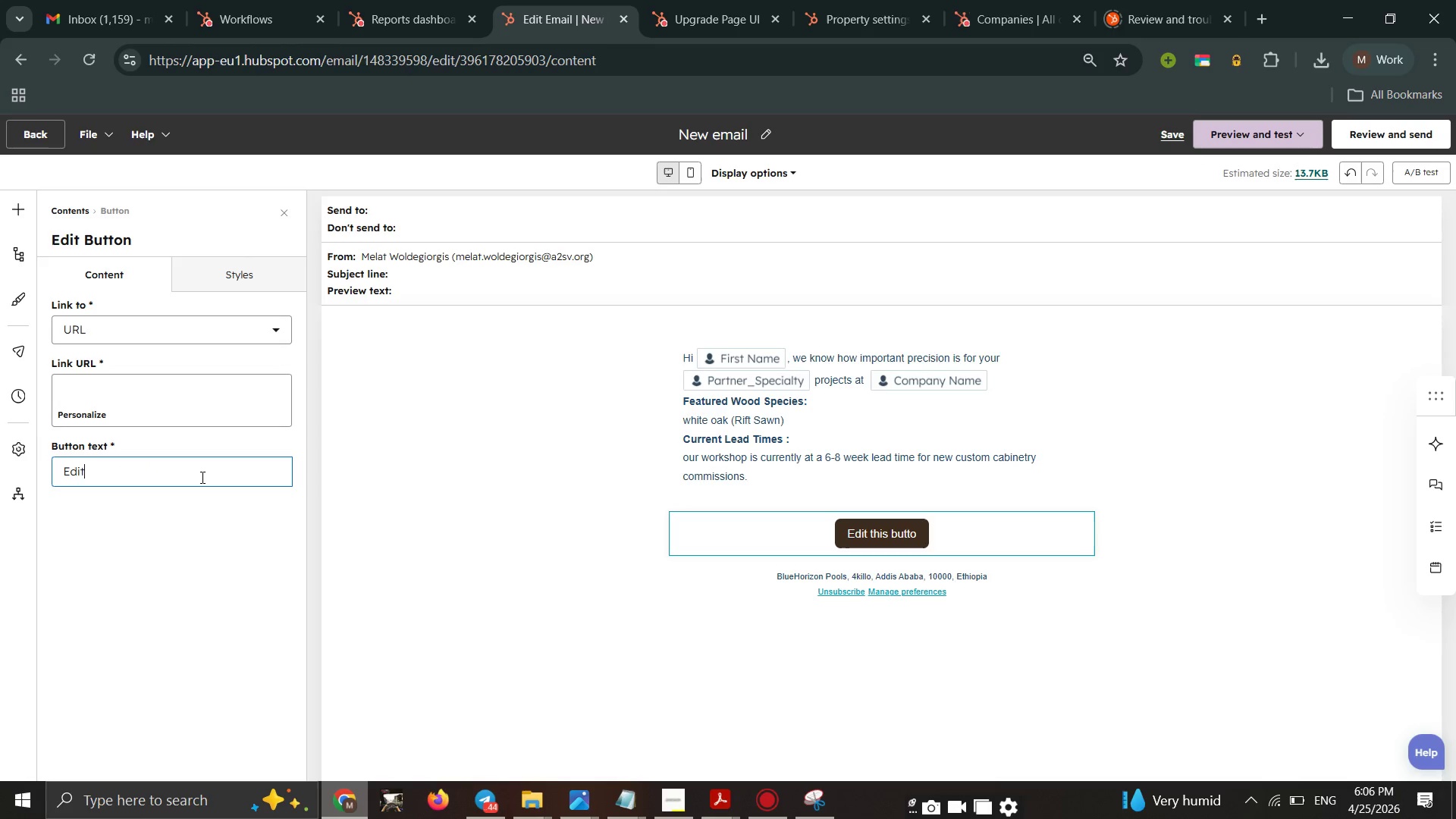 
key(Backspace)
 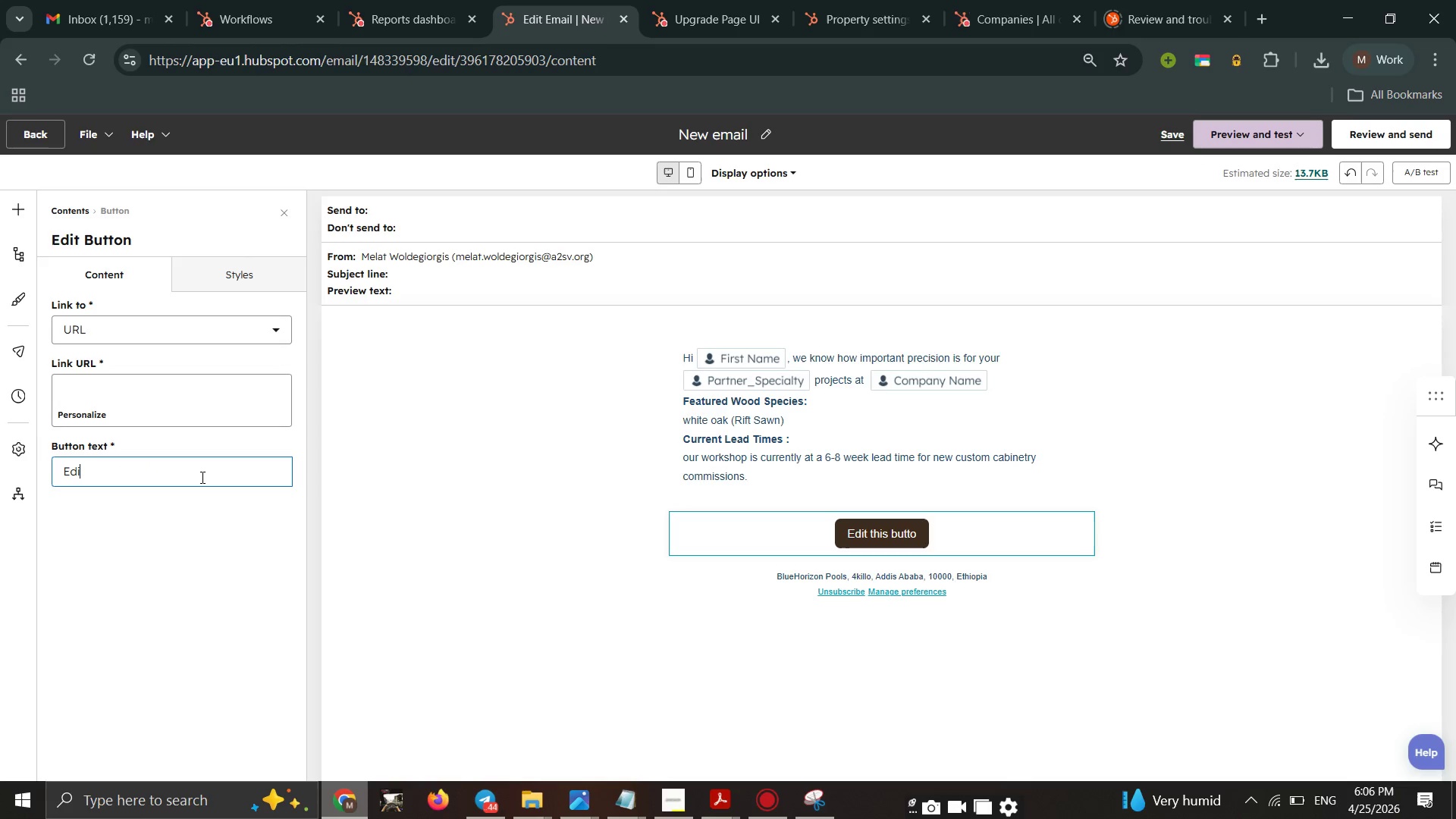 
key(Backspace)
 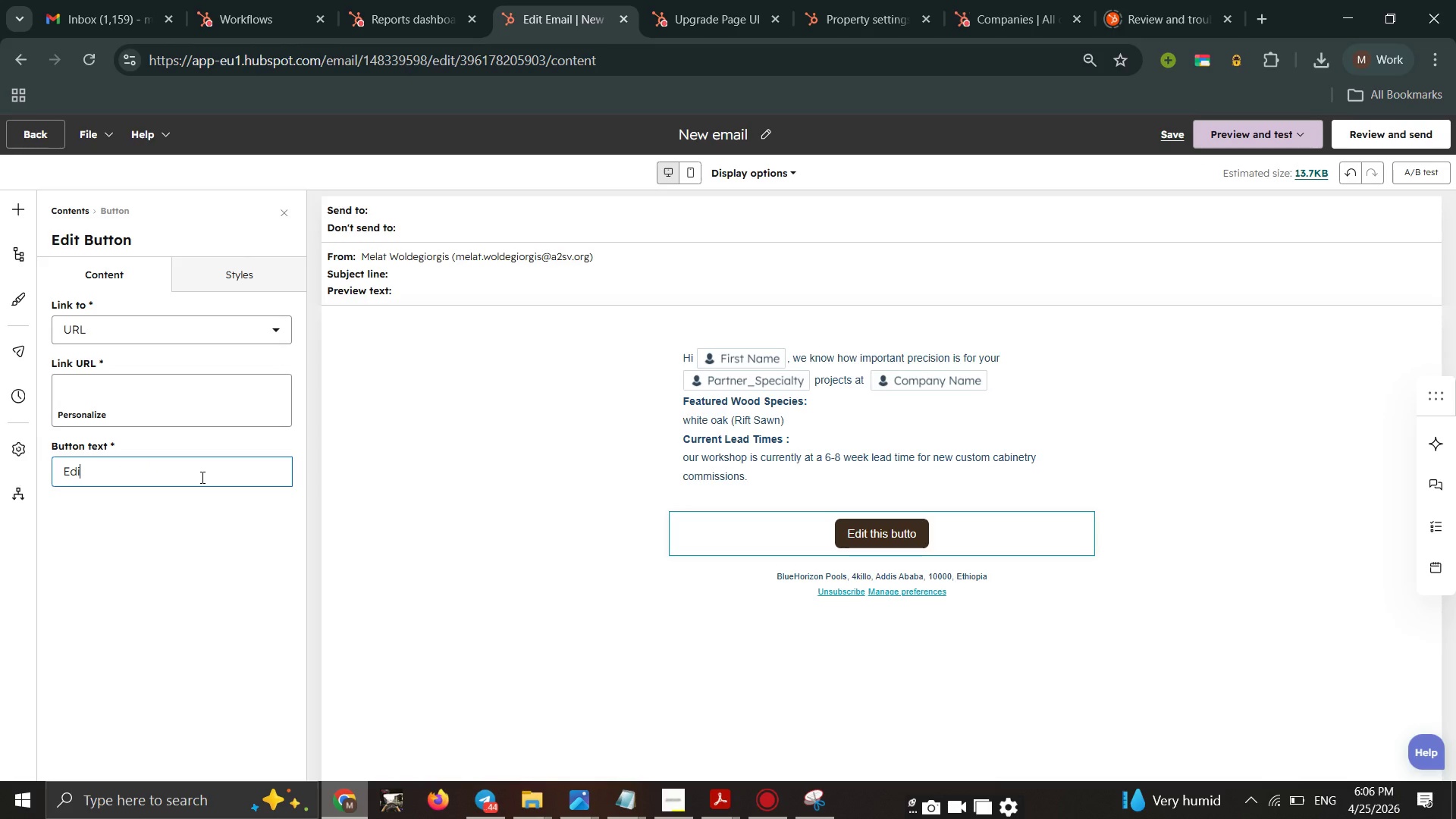 
key(Backspace)
 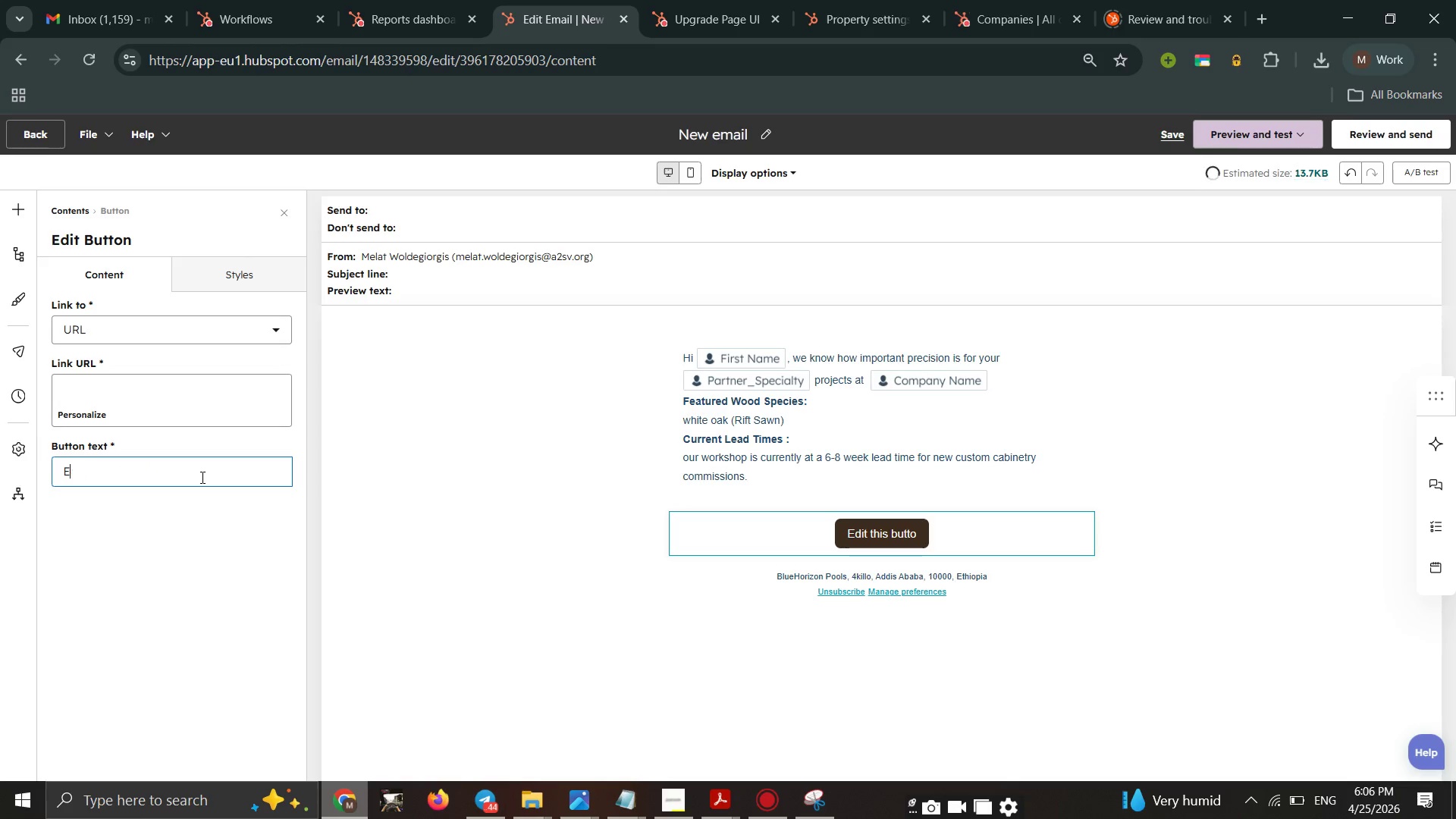 
key(Backspace)
 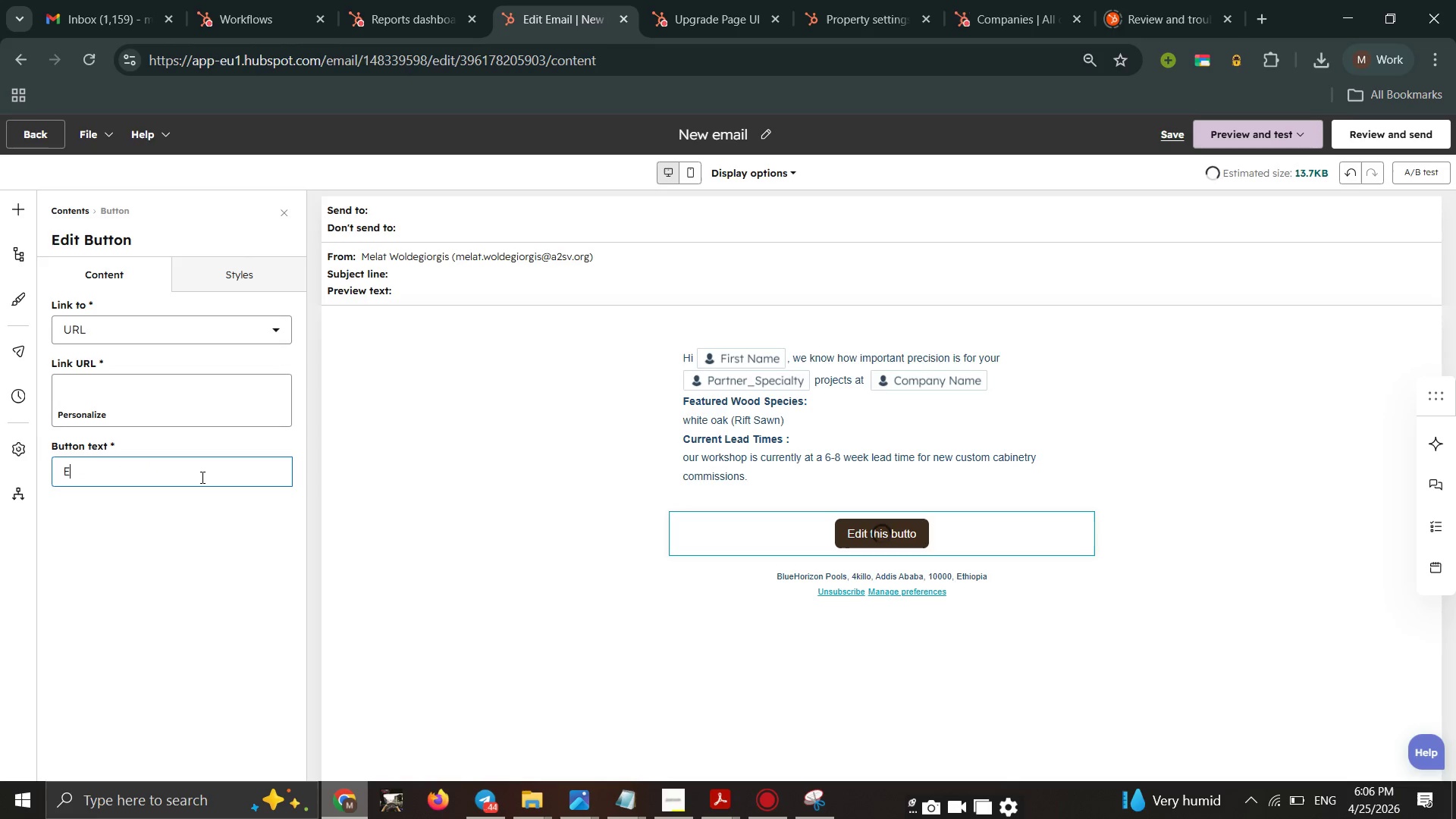 
key(Backspace)
 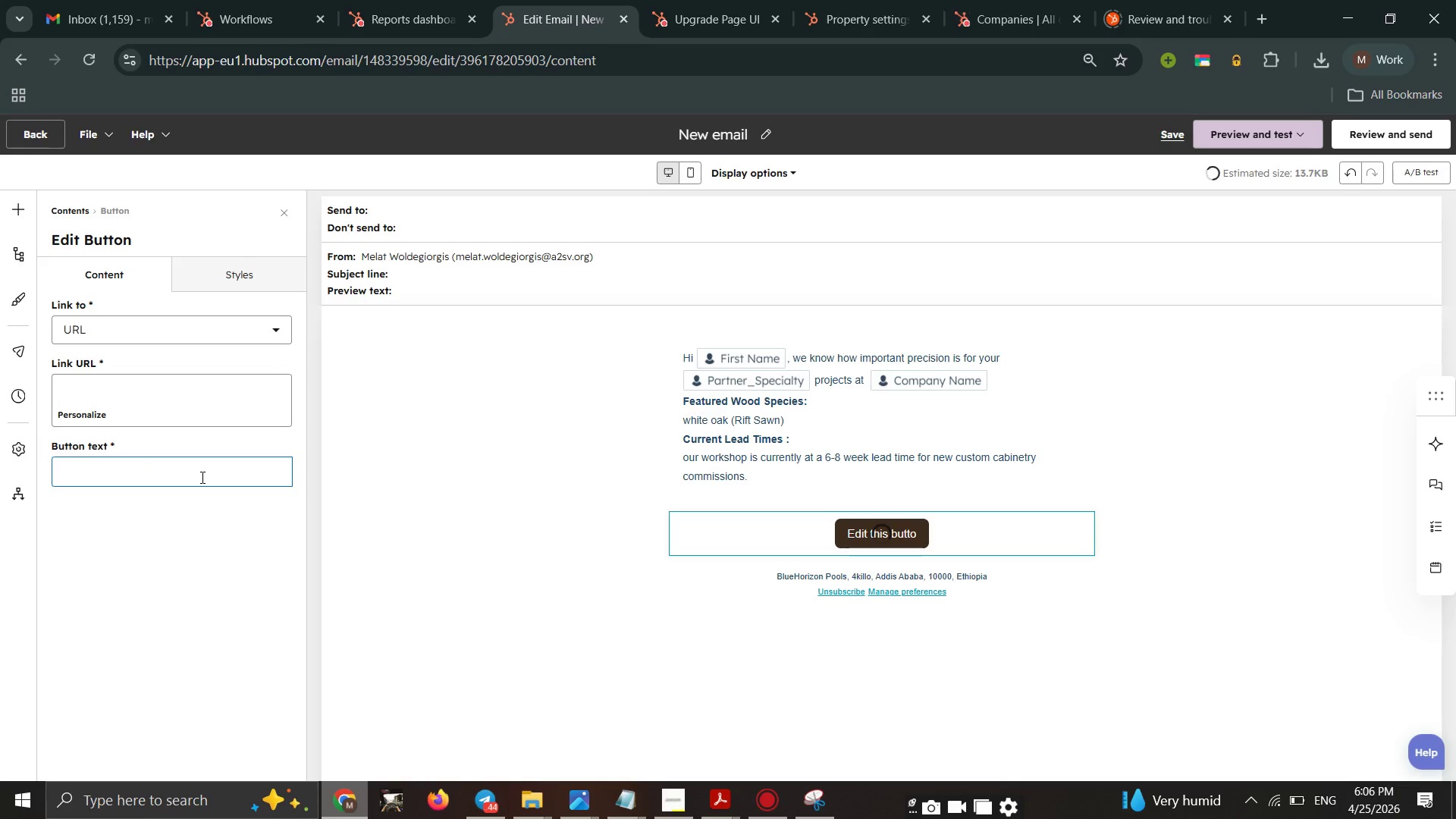 
key(Backspace)
 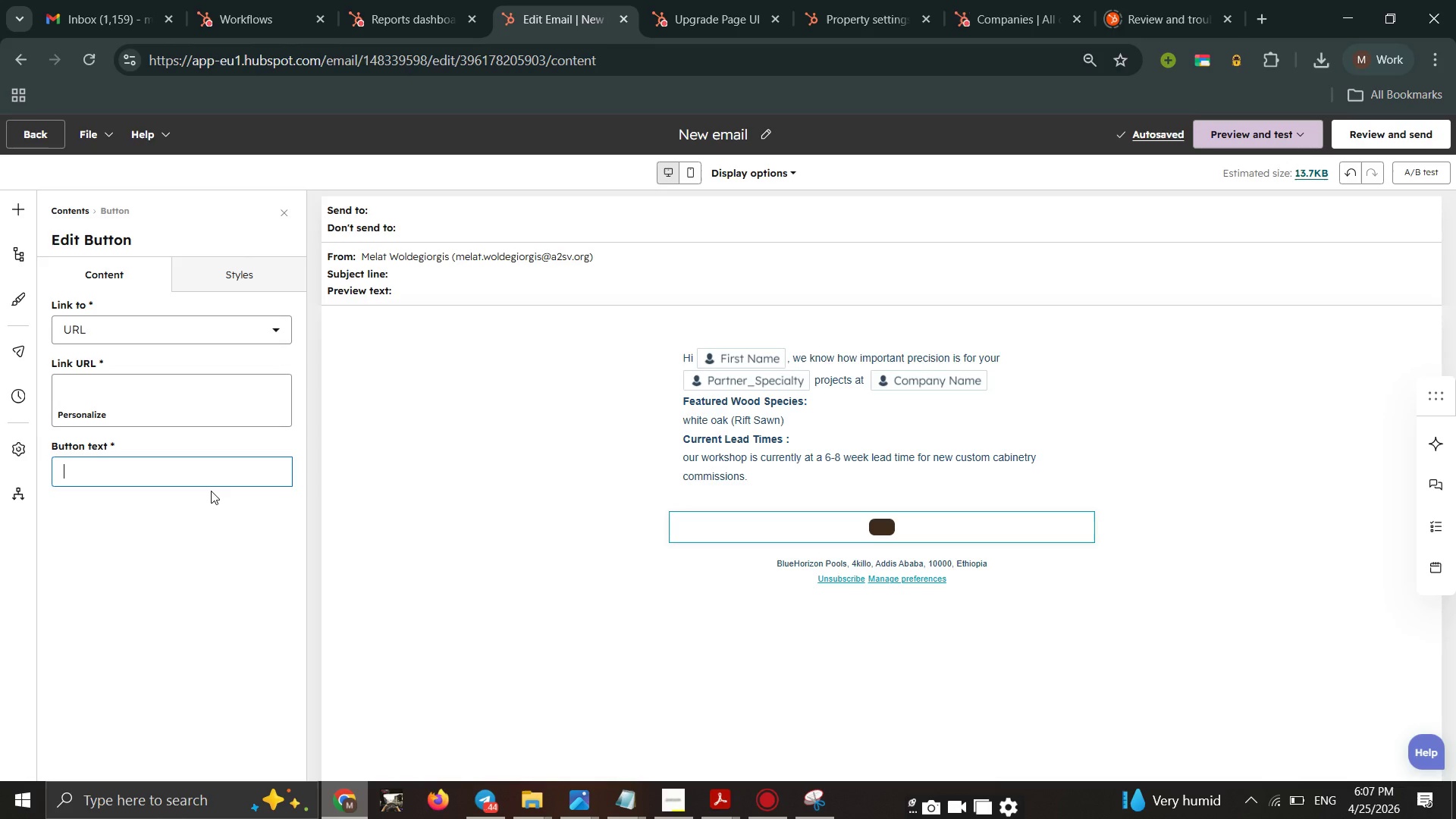 
wait(6.22)
 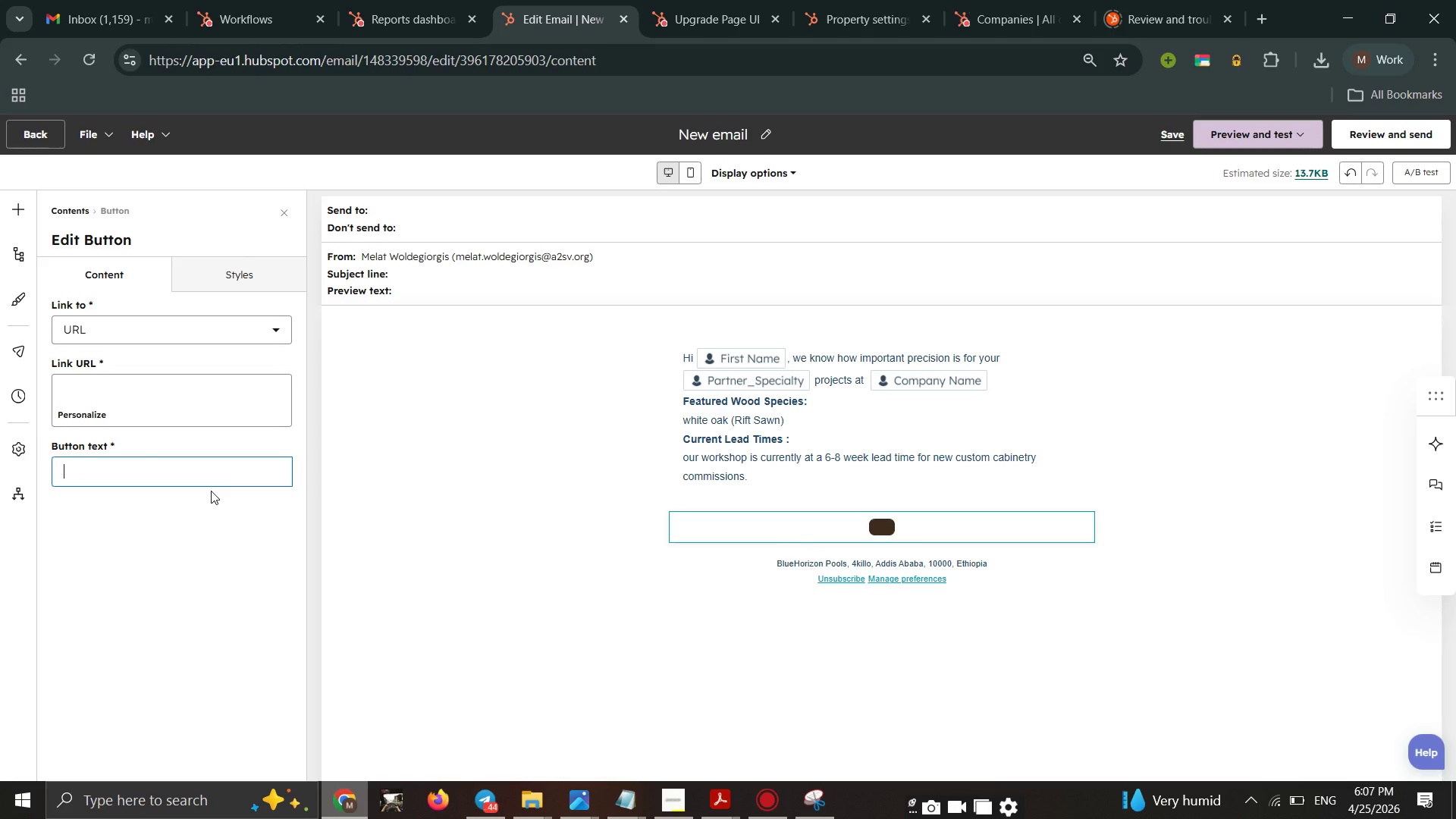 
key(CapsLock)
 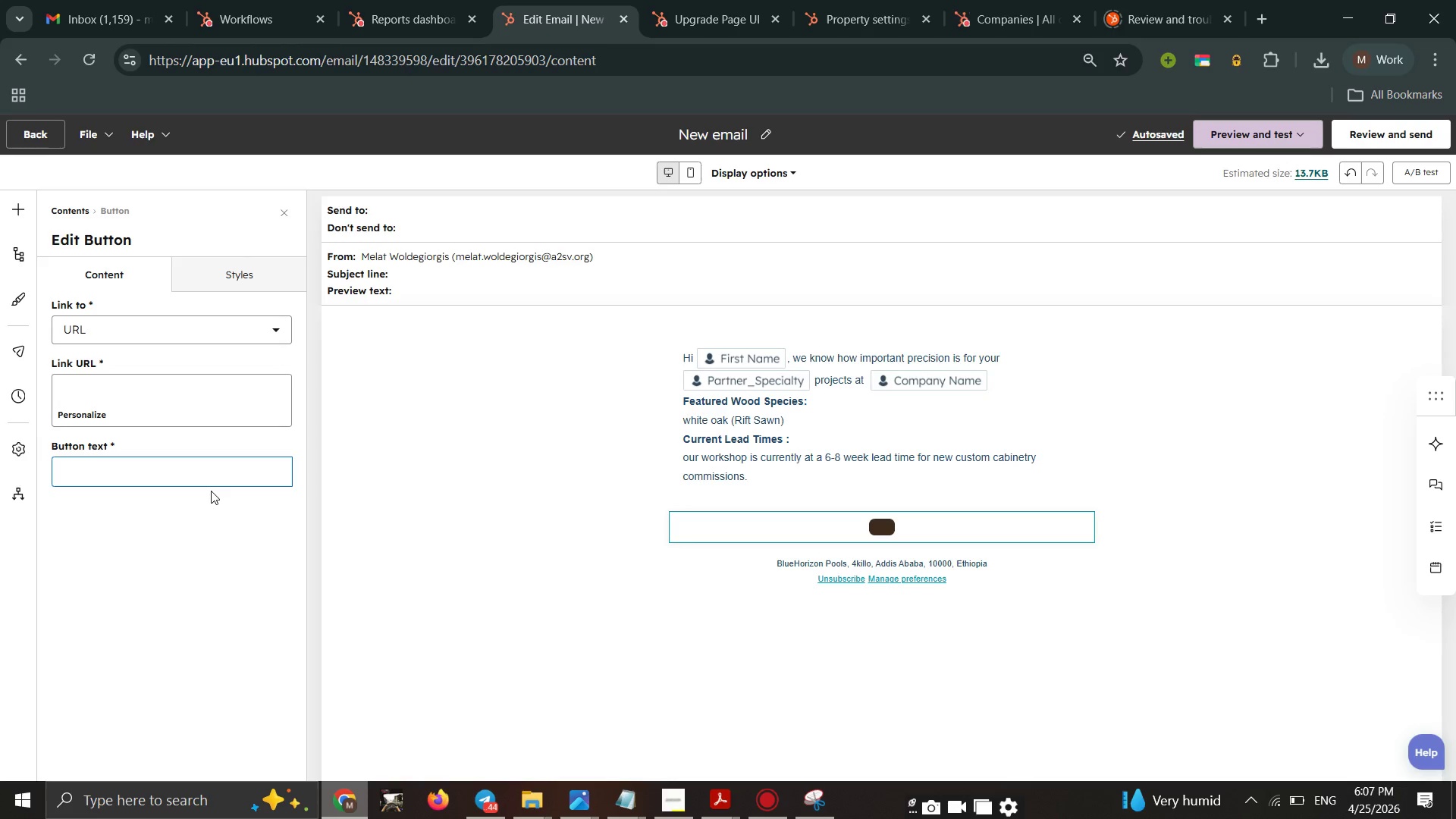 
wait(5.28)
 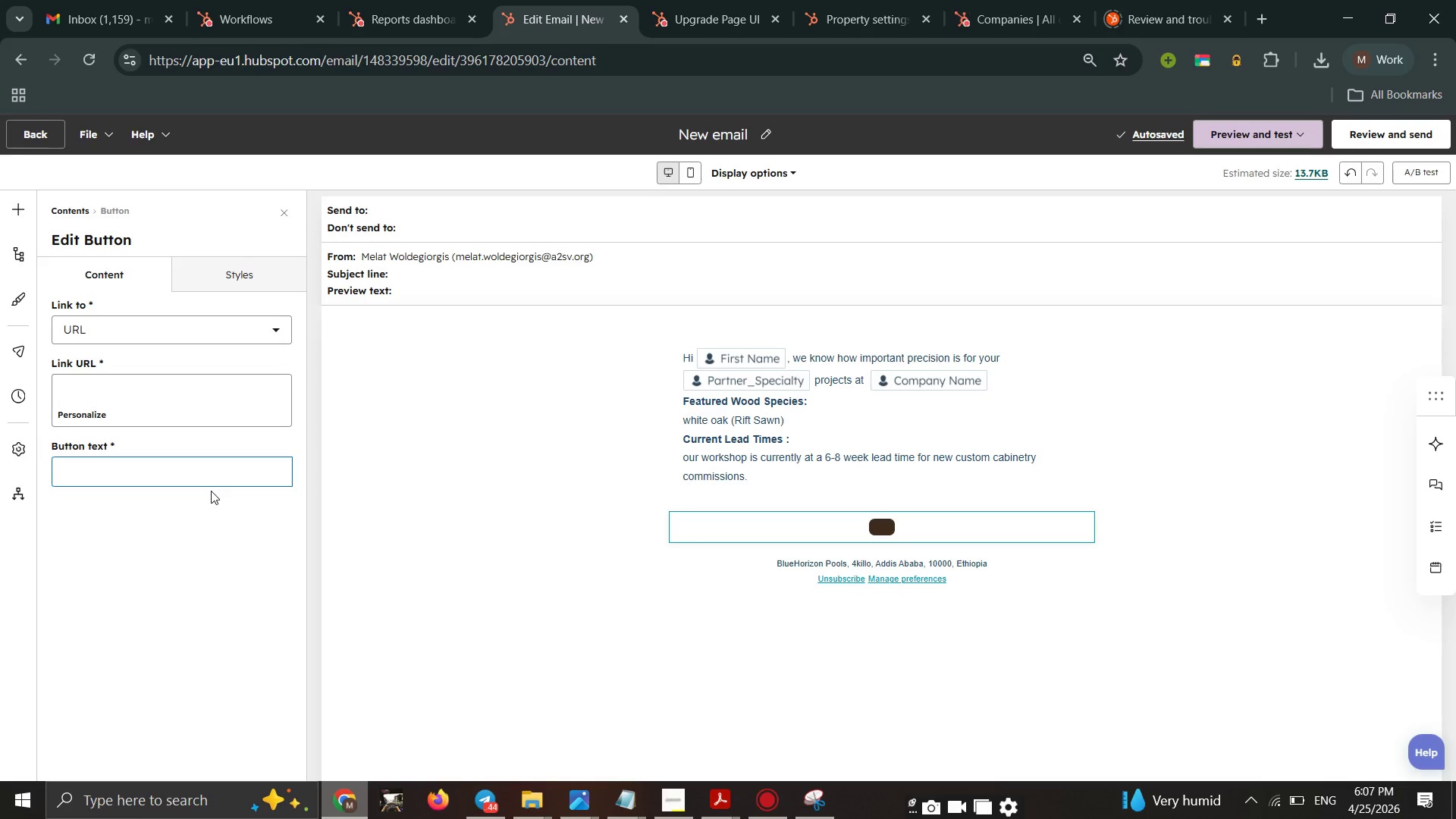 
key(V)
 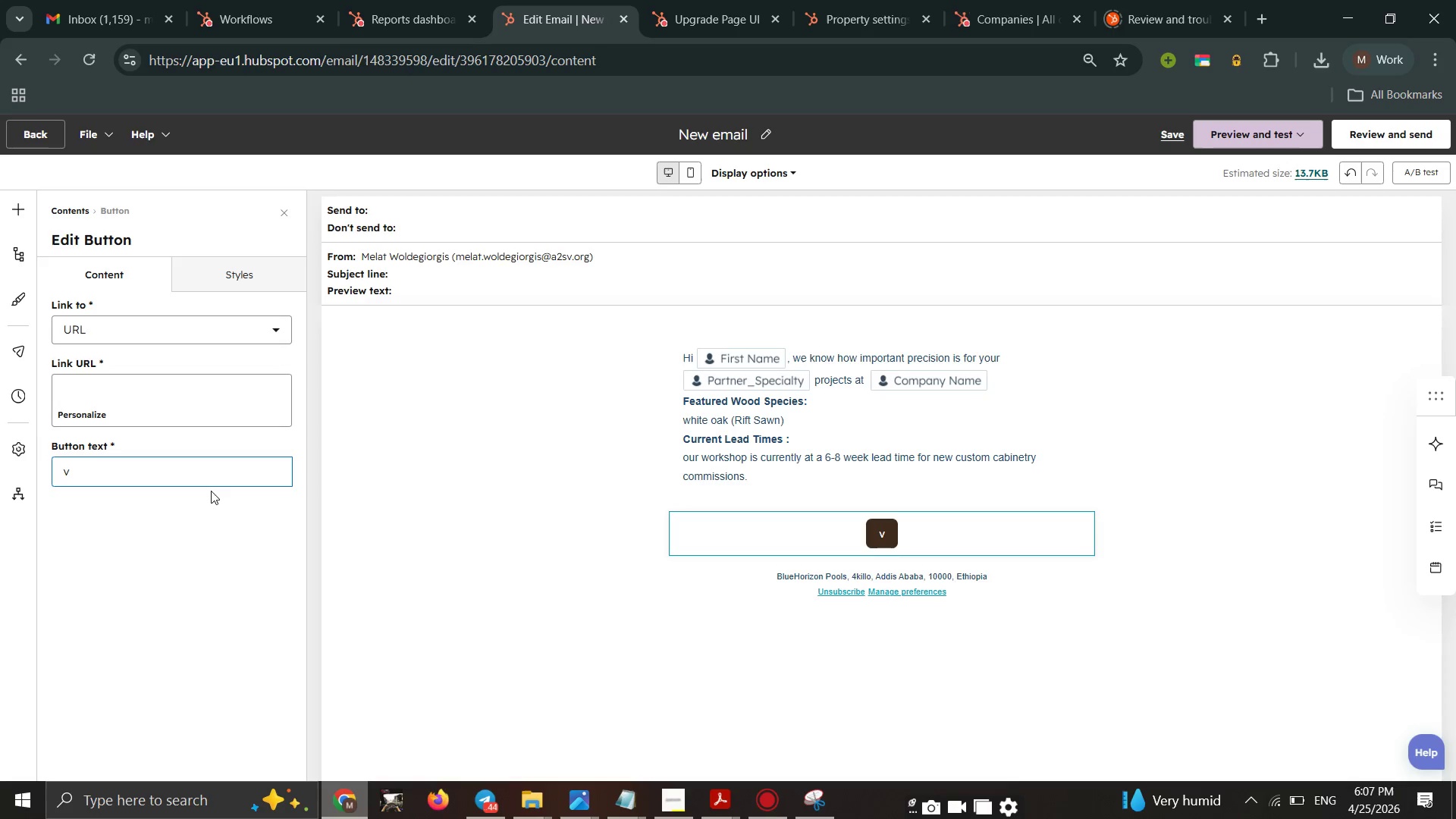 
type(iew )
 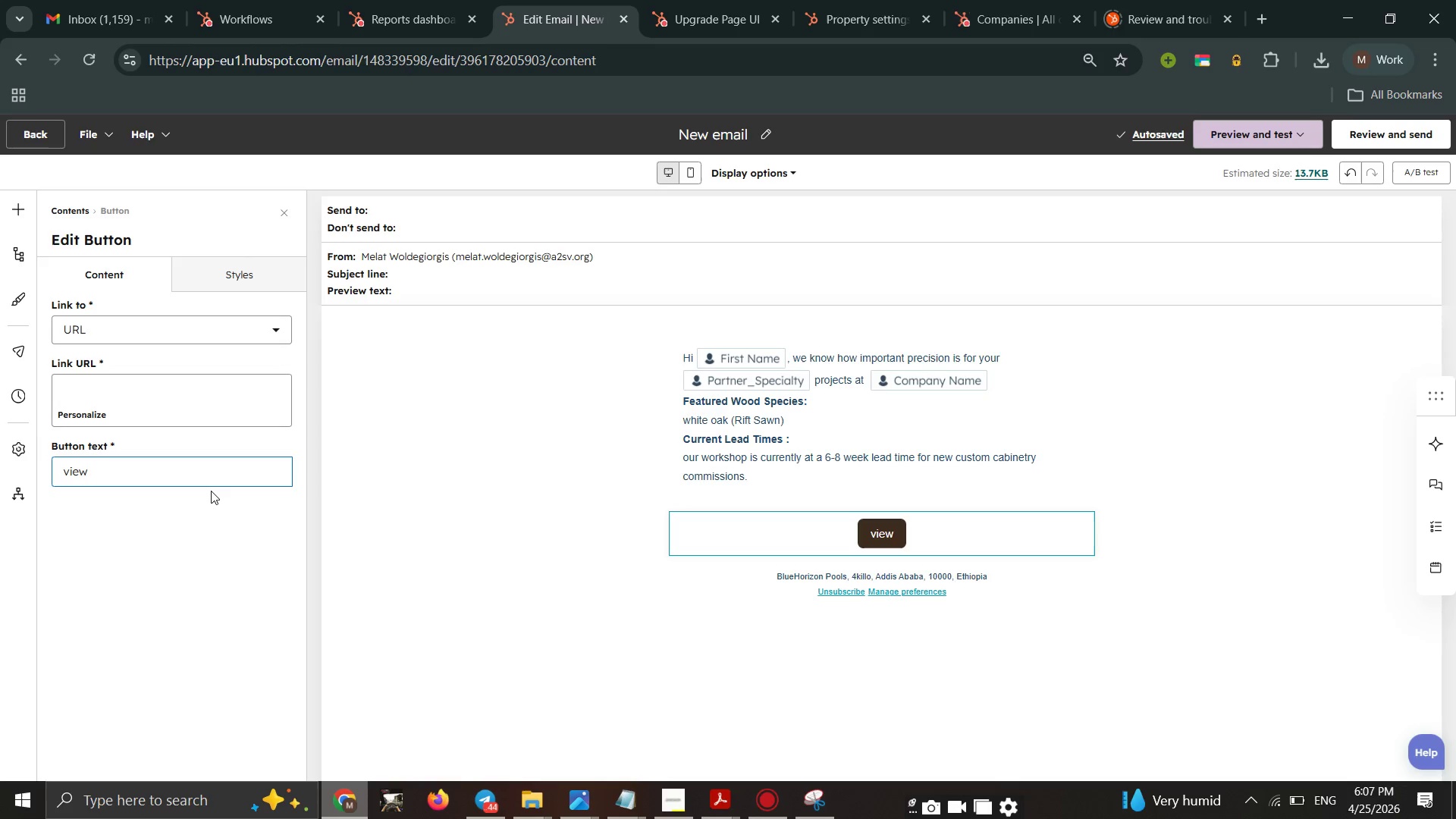 
type(PRODUCTI)
 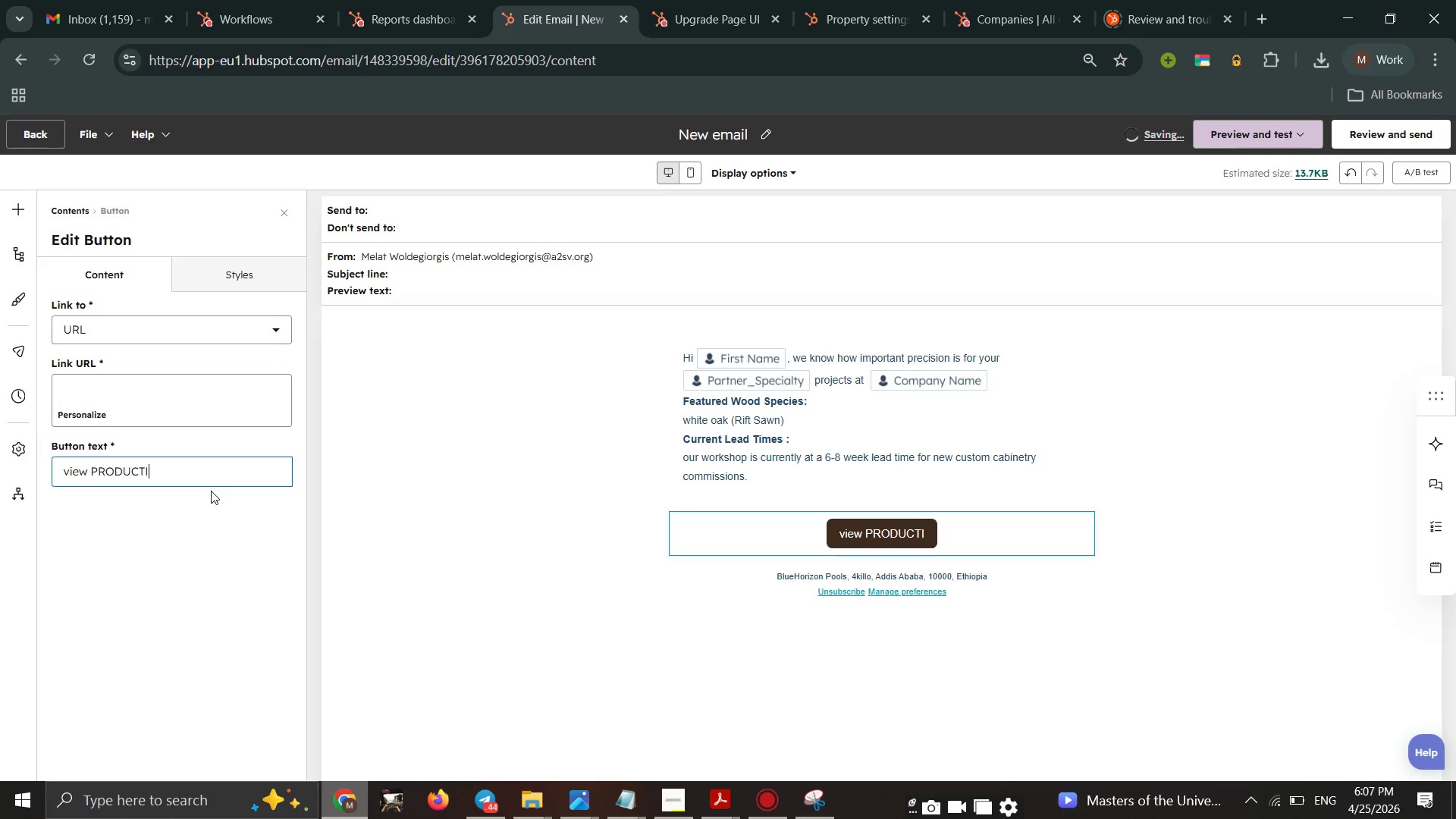 
wait(8.48)
 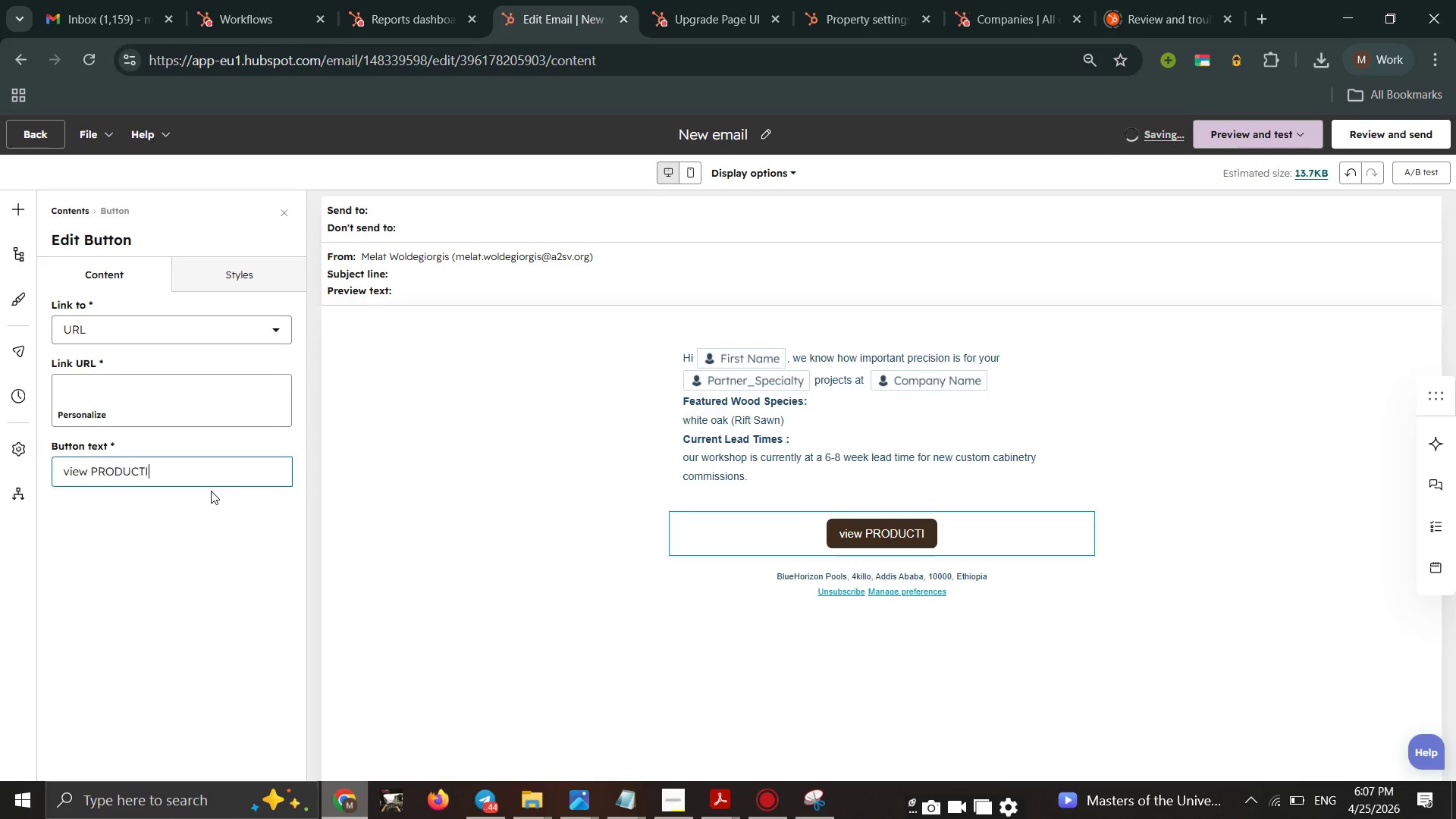 
type(ON)
 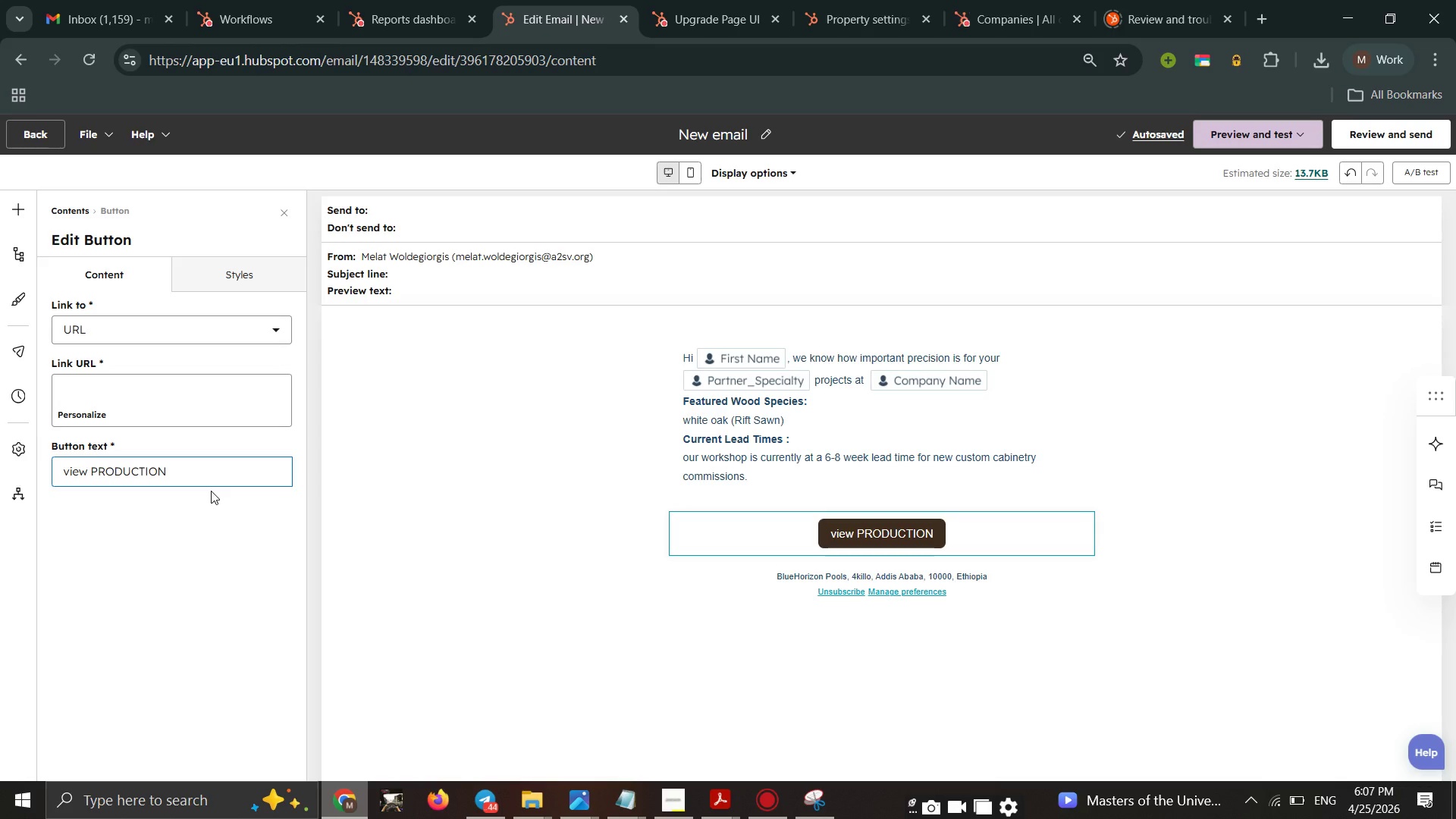 
wait(9.94)
 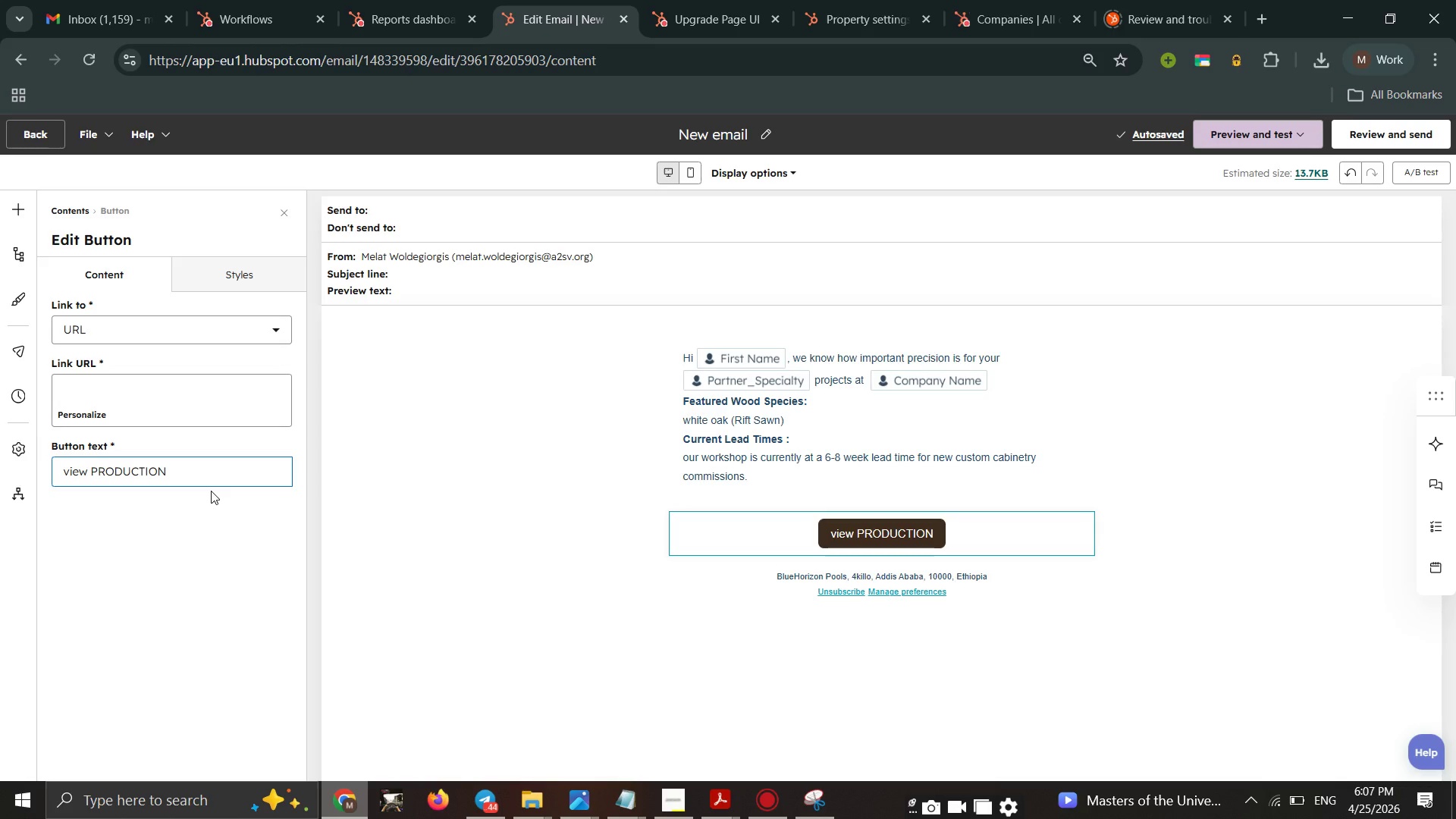 
key(Backspace)
key(Backspace)
key(Backspace)
key(Backspace)
key(Backspace)
key(Backspace)
key(Backspace)
key(Backspace)
key(Backspace)
type(roduction )
 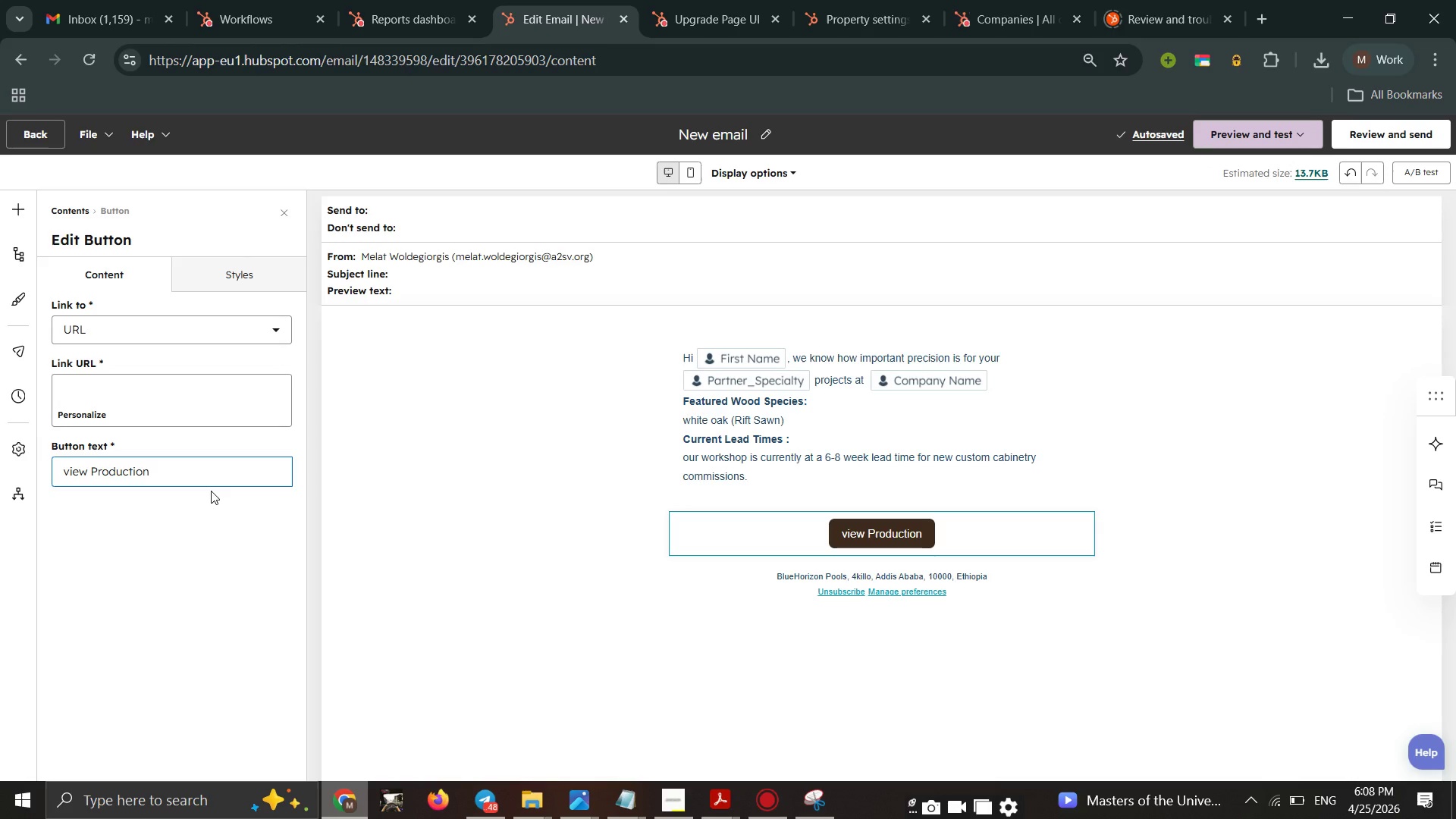 
type(Schedule)
 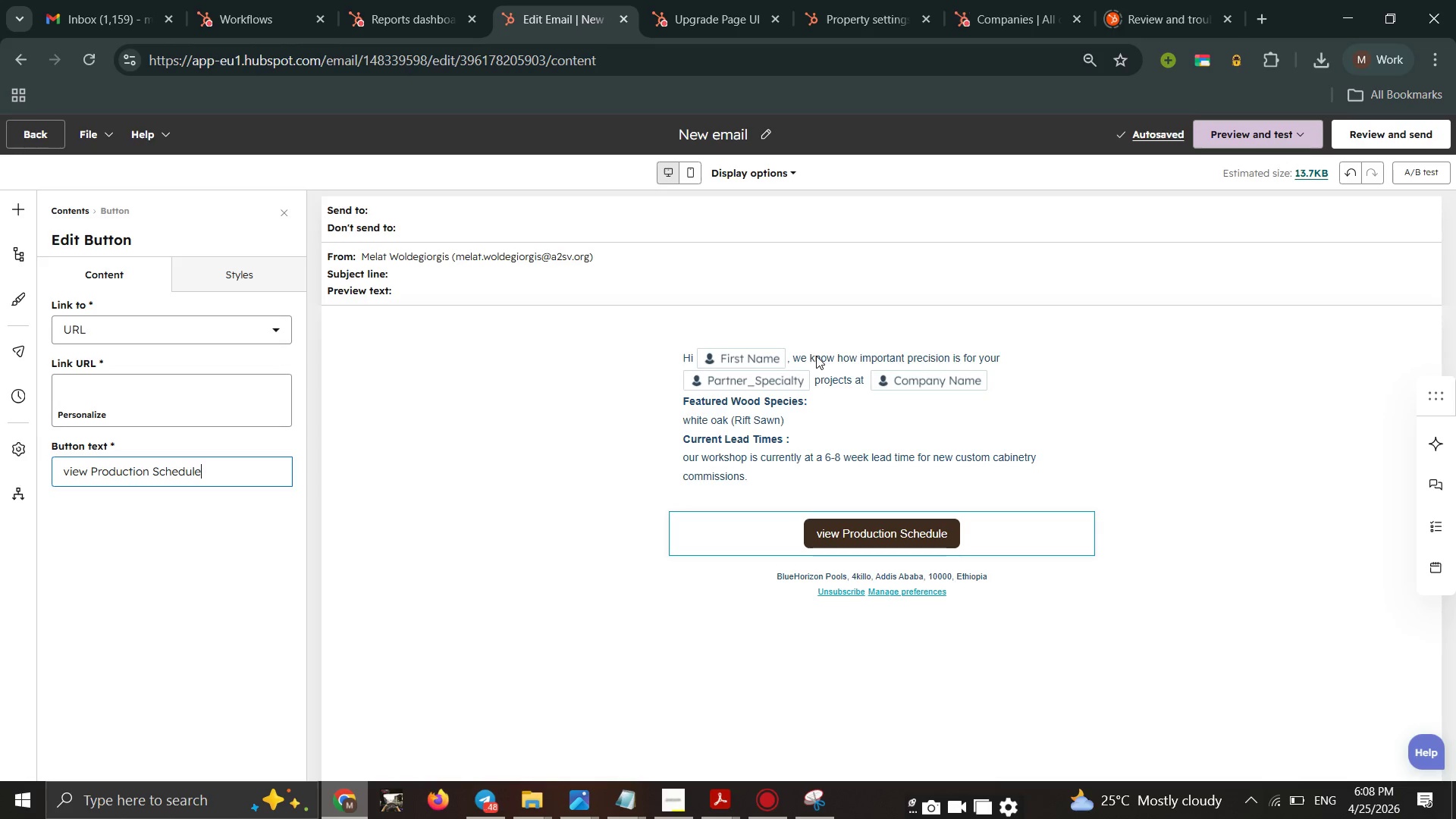 
wait(20.11)
 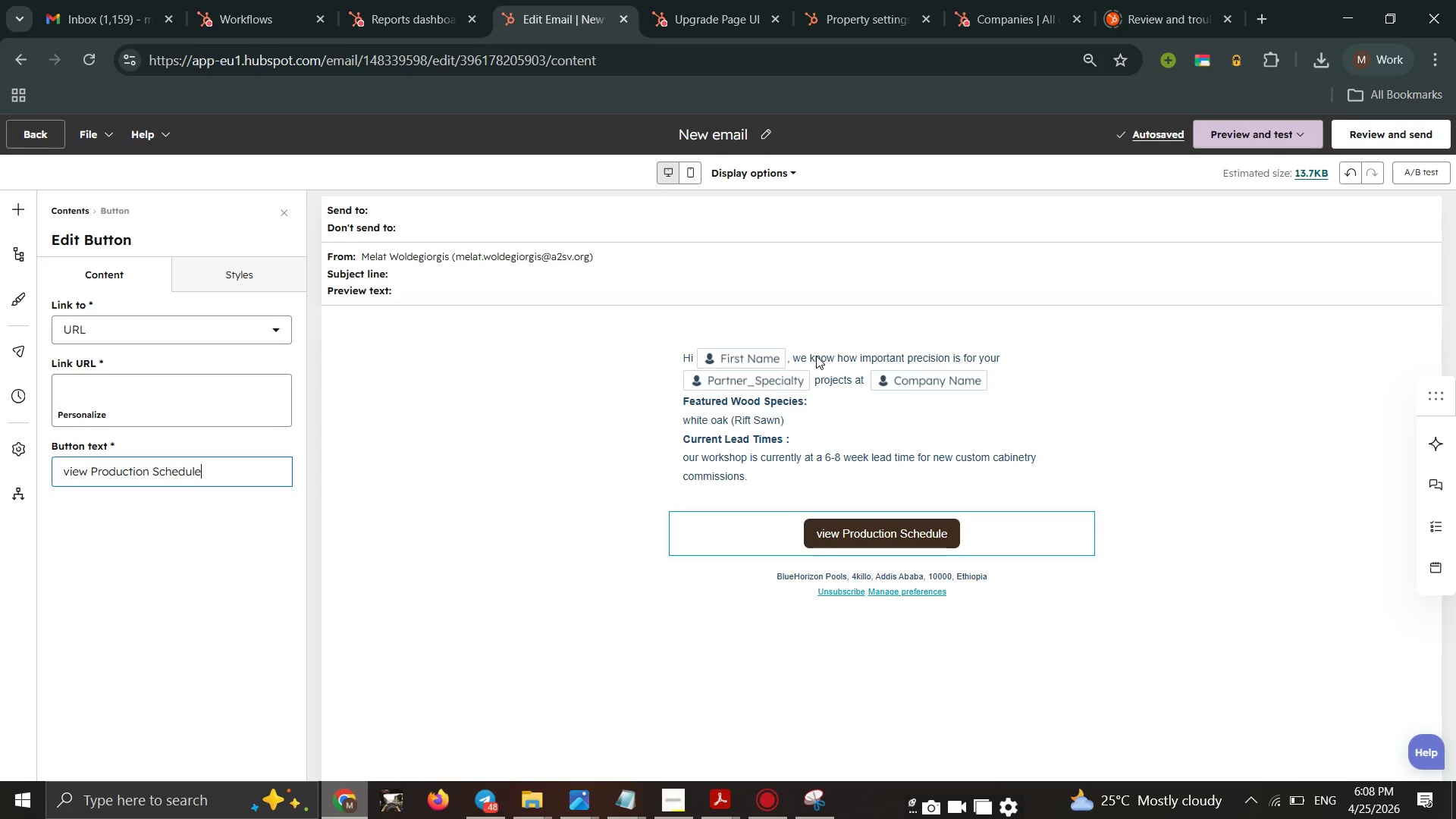 
scroll: coordinate [996, 491], scroll_direction: down, amount: 2.0
 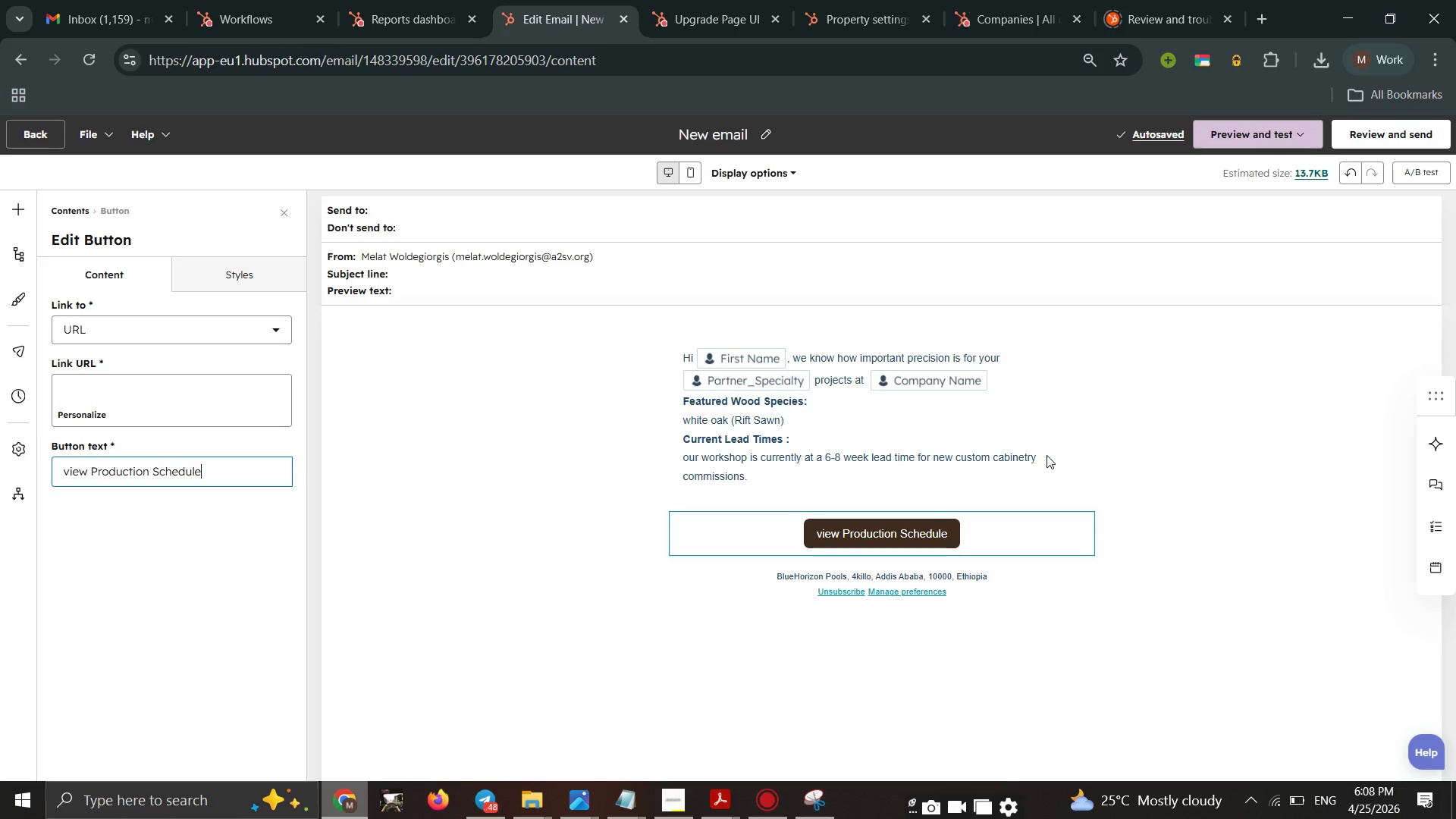 
scroll: coordinate [1021, 443], scroll_direction: up, amount: 2.0
 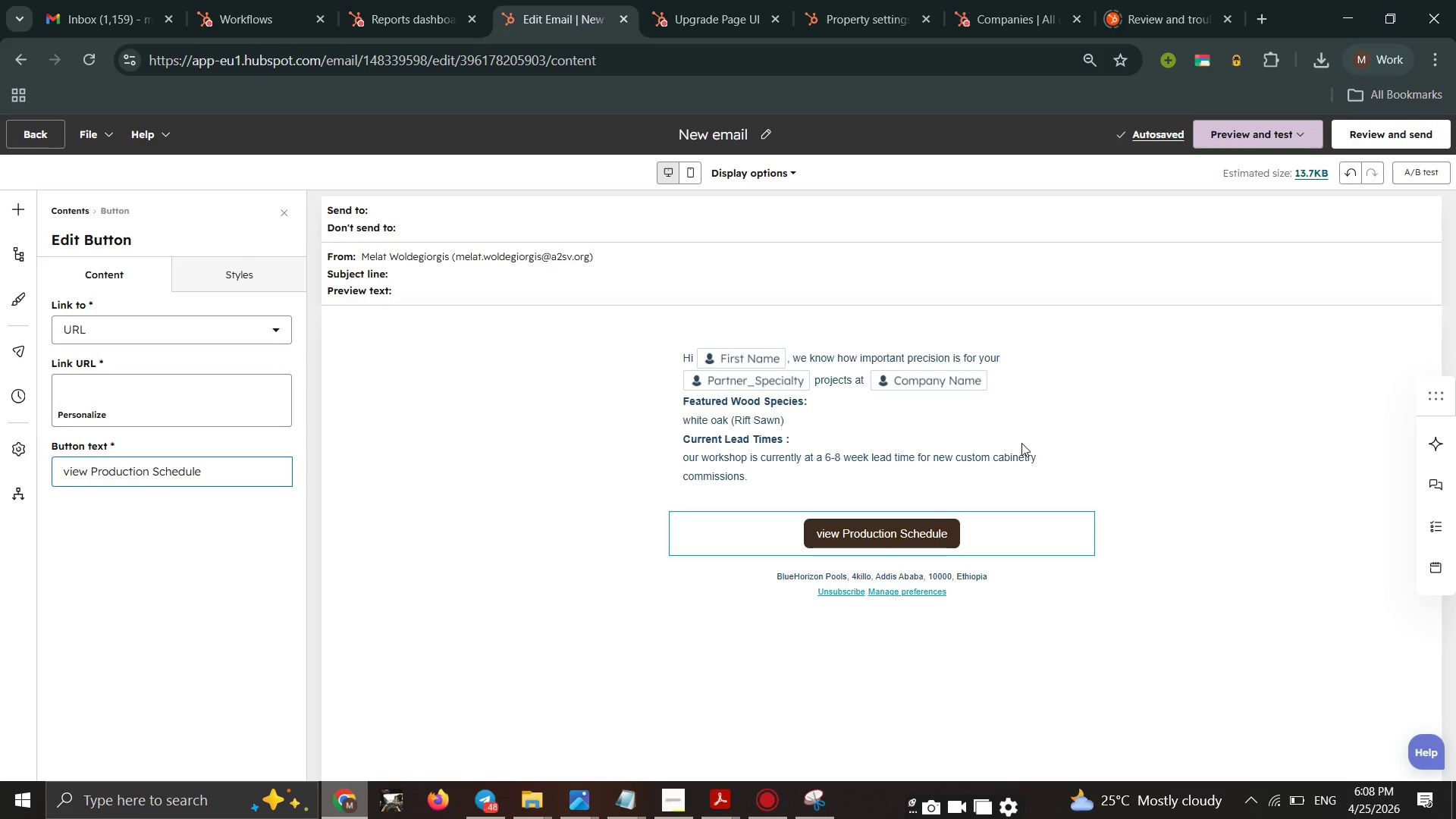 
left_click([1021, 443])
 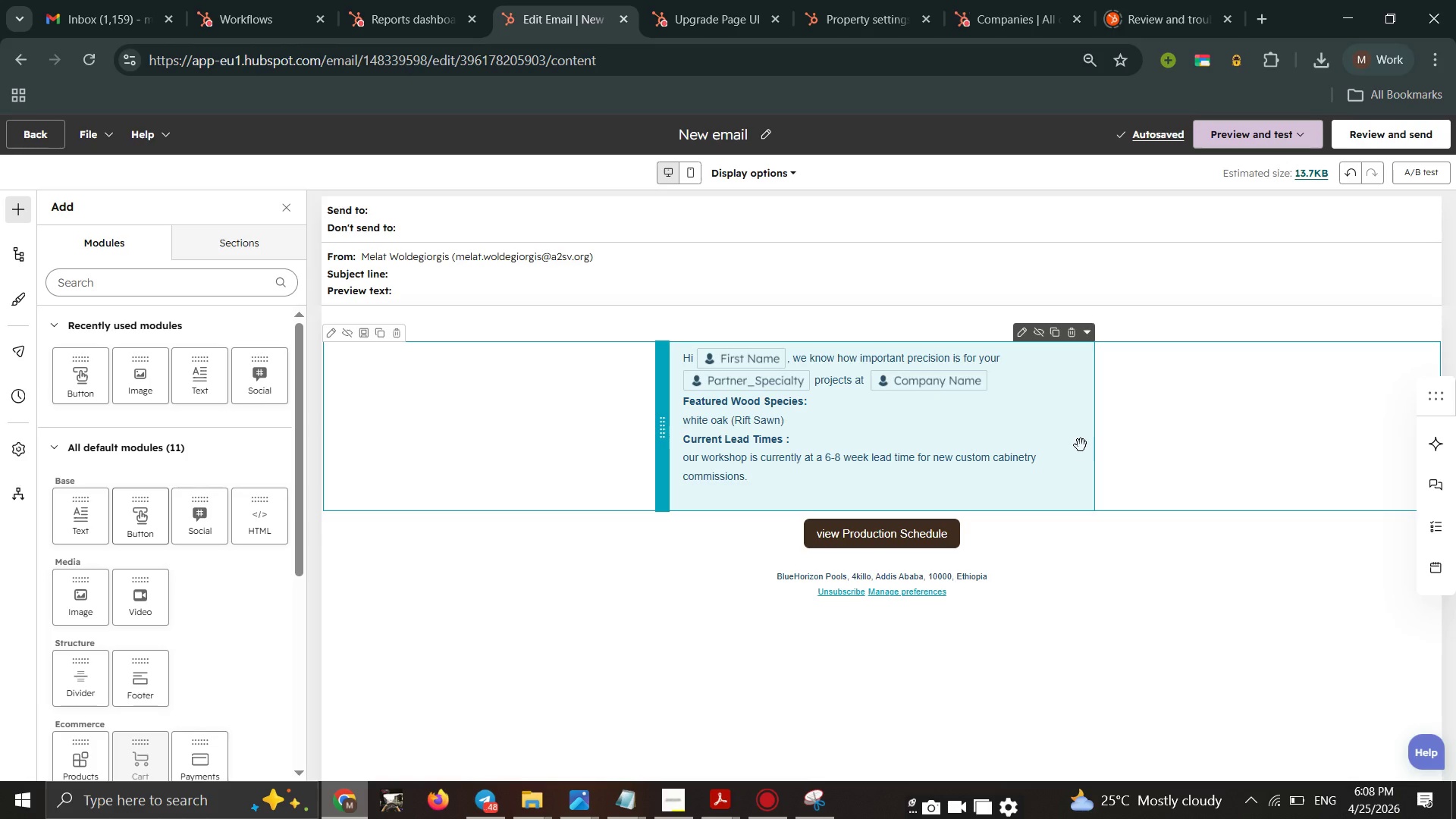 
double_click([1081, 445])
 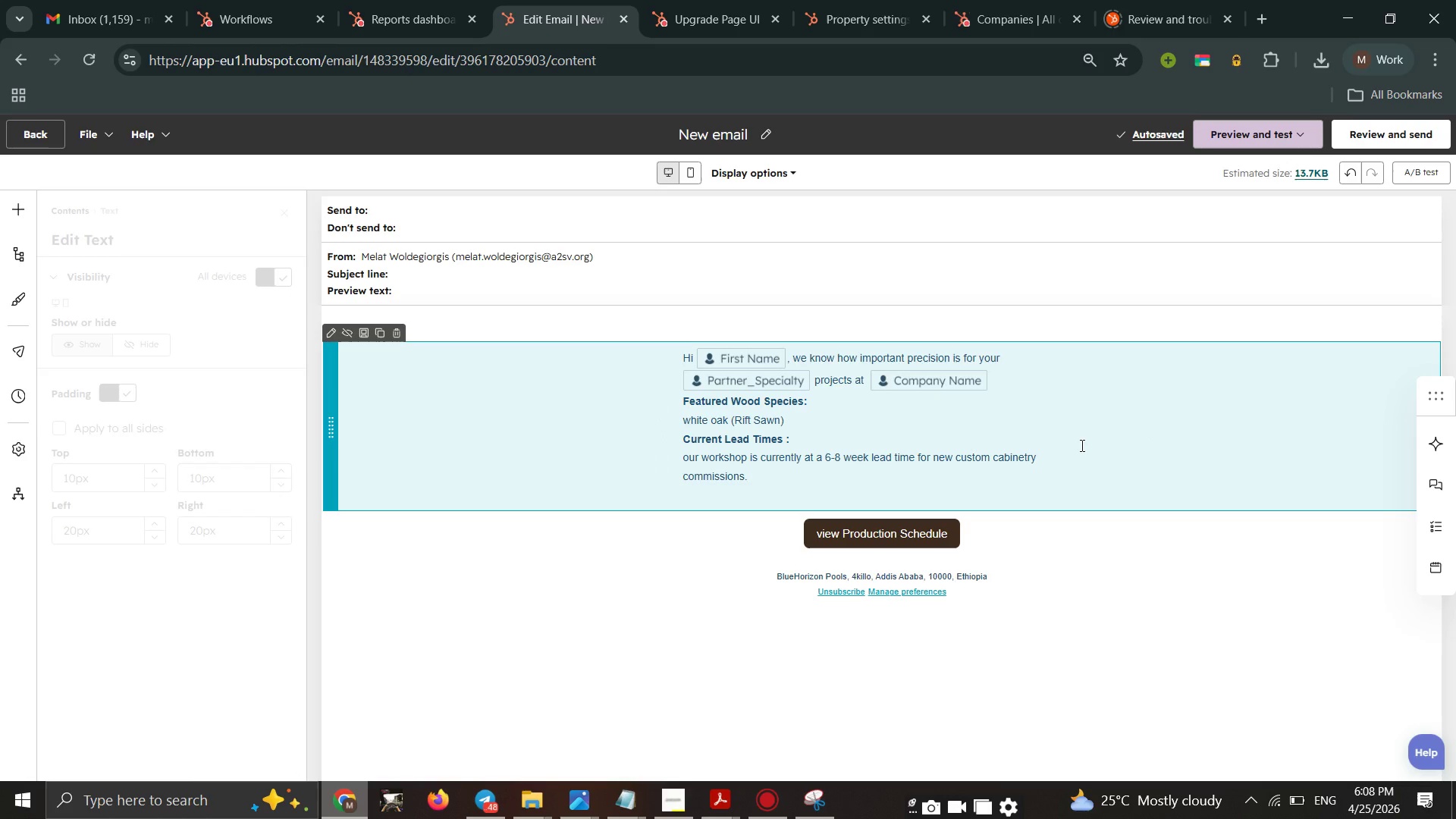 
left_click([1081, 445])
 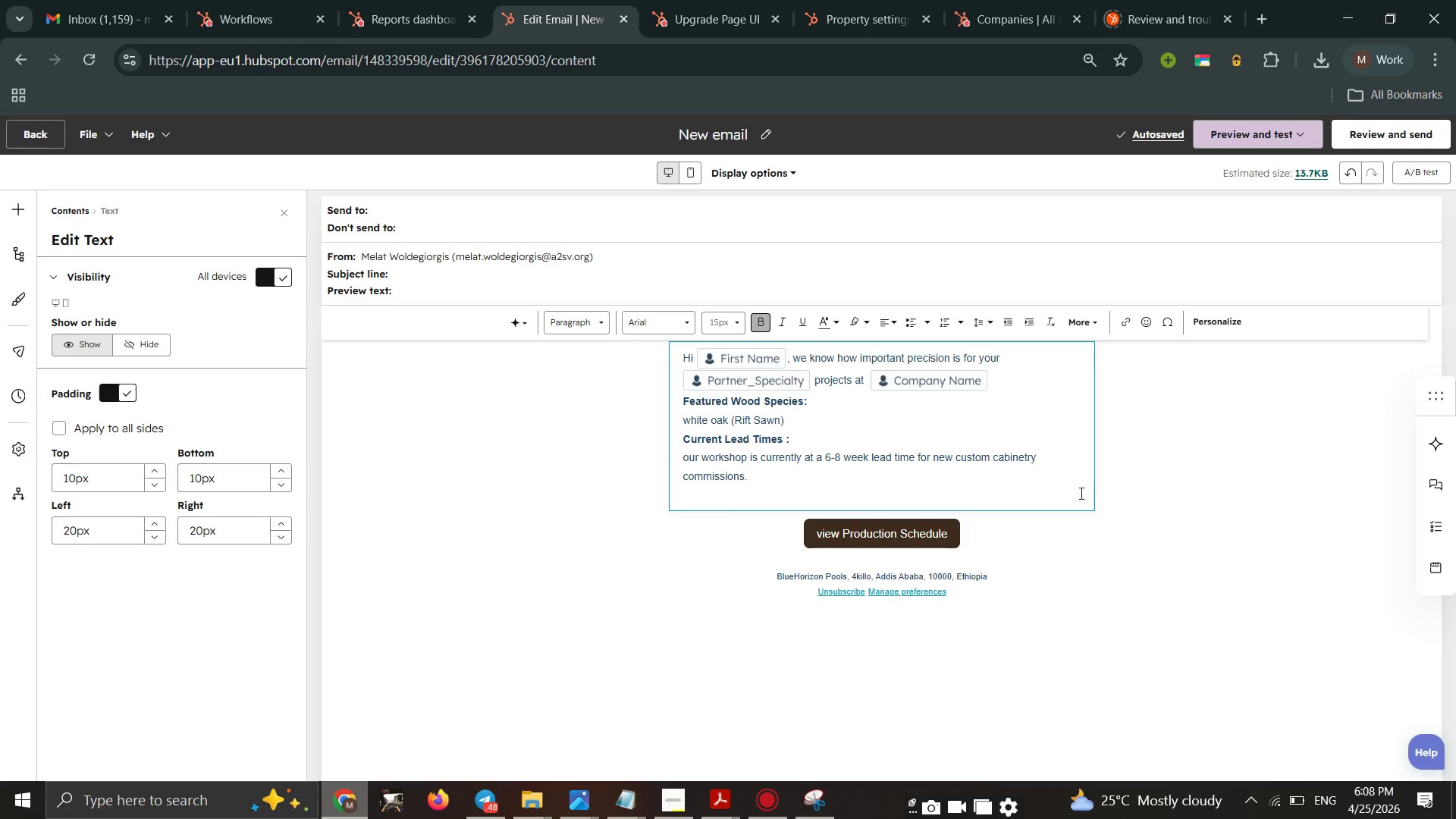 
left_click([1055, 504])
 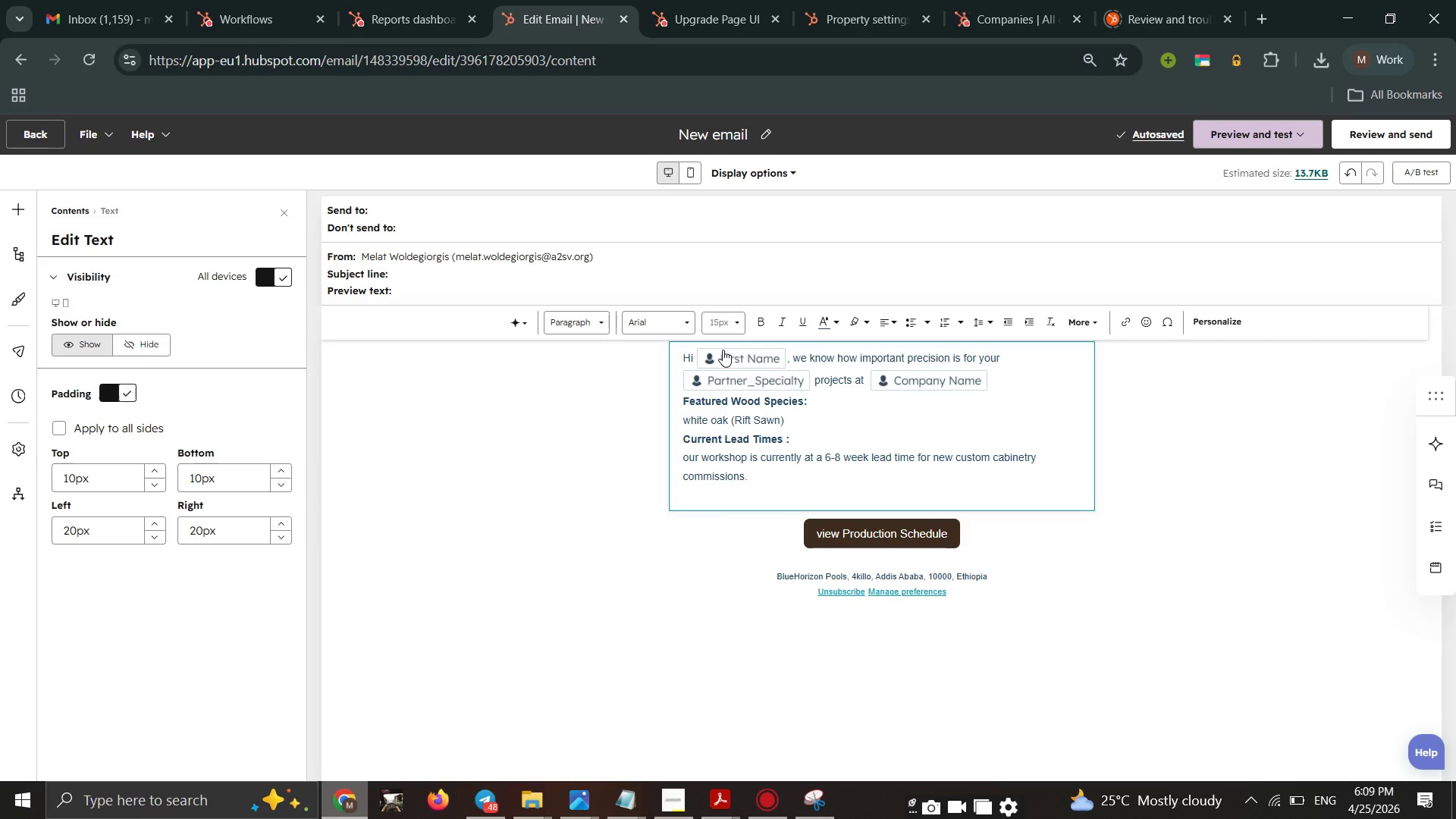 
wait(32.22)
 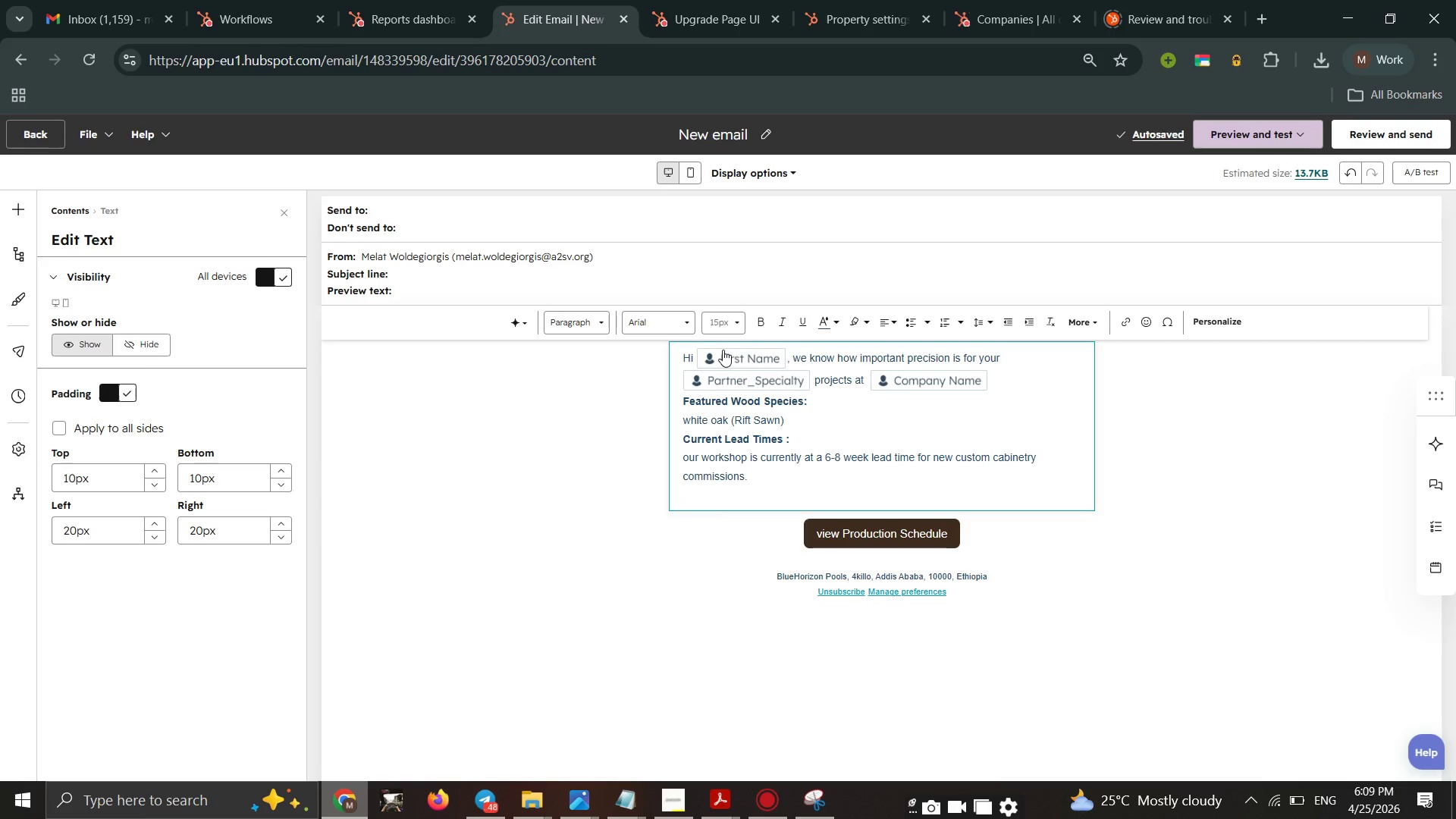 
scroll: coordinate [620, 311], scroll_direction: down, amount: 5.0
 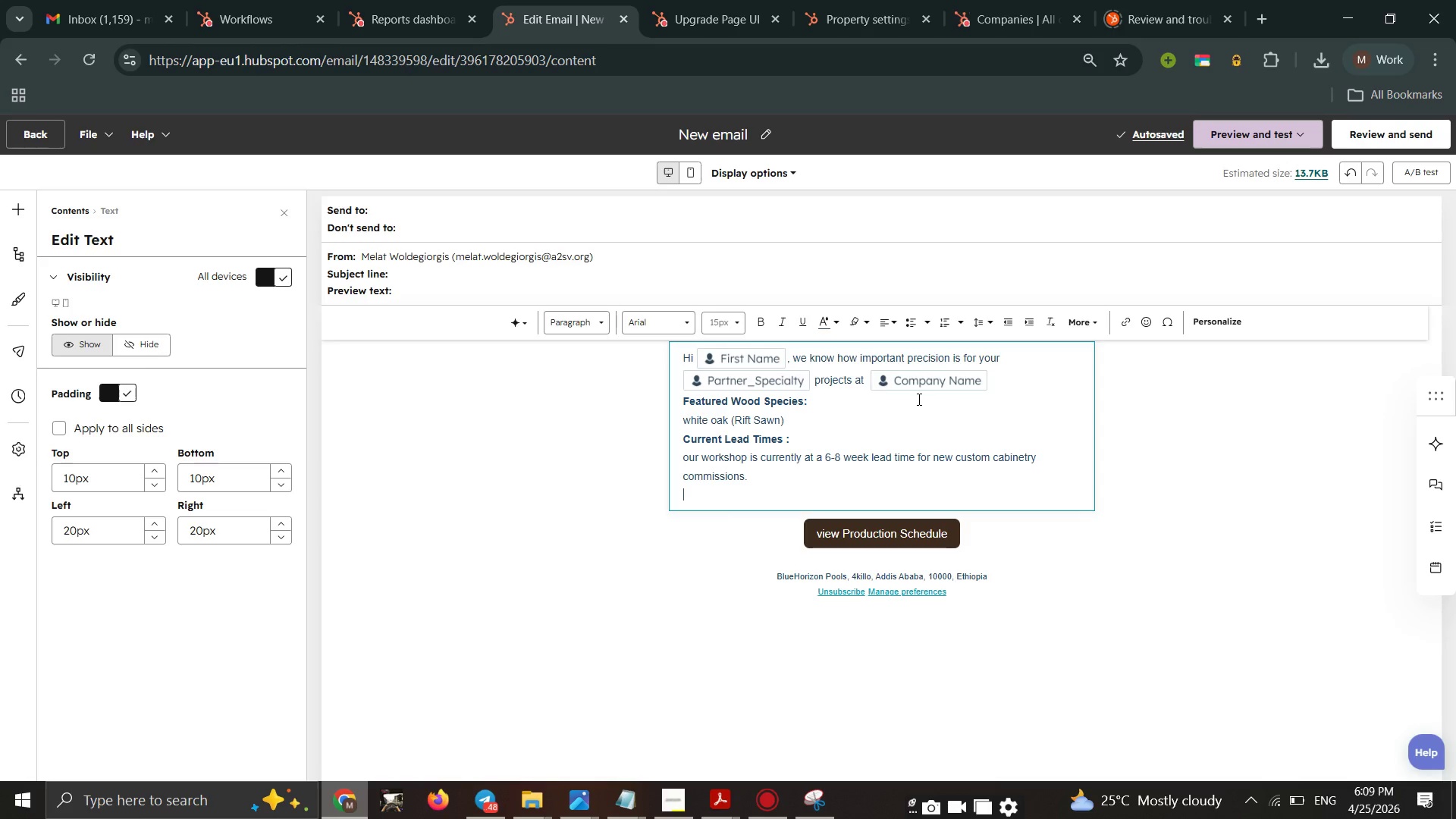 
wait(24.01)
 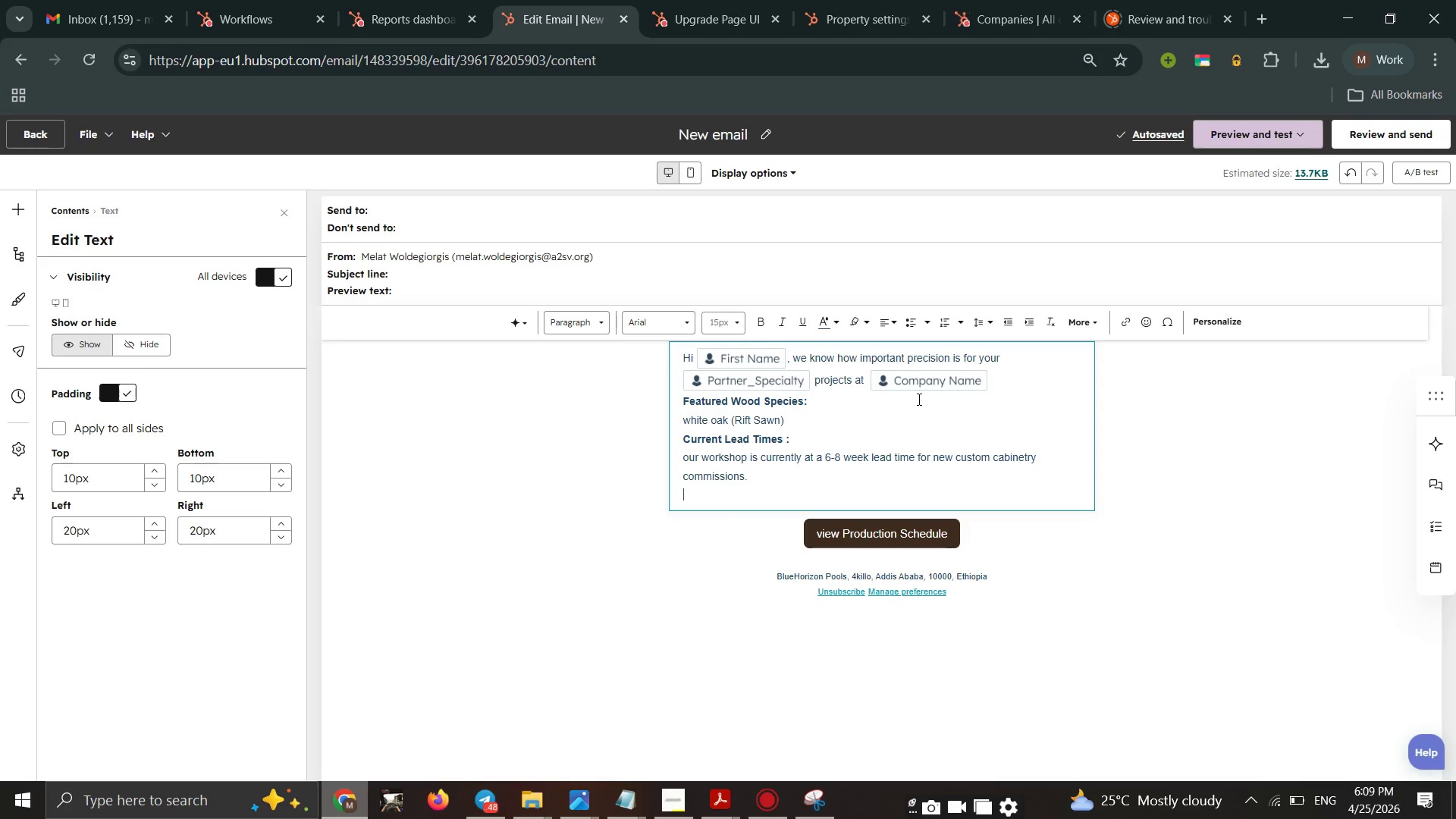 
scroll: coordinate [1244, 219], scroll_direction: down, amount: 2.0
 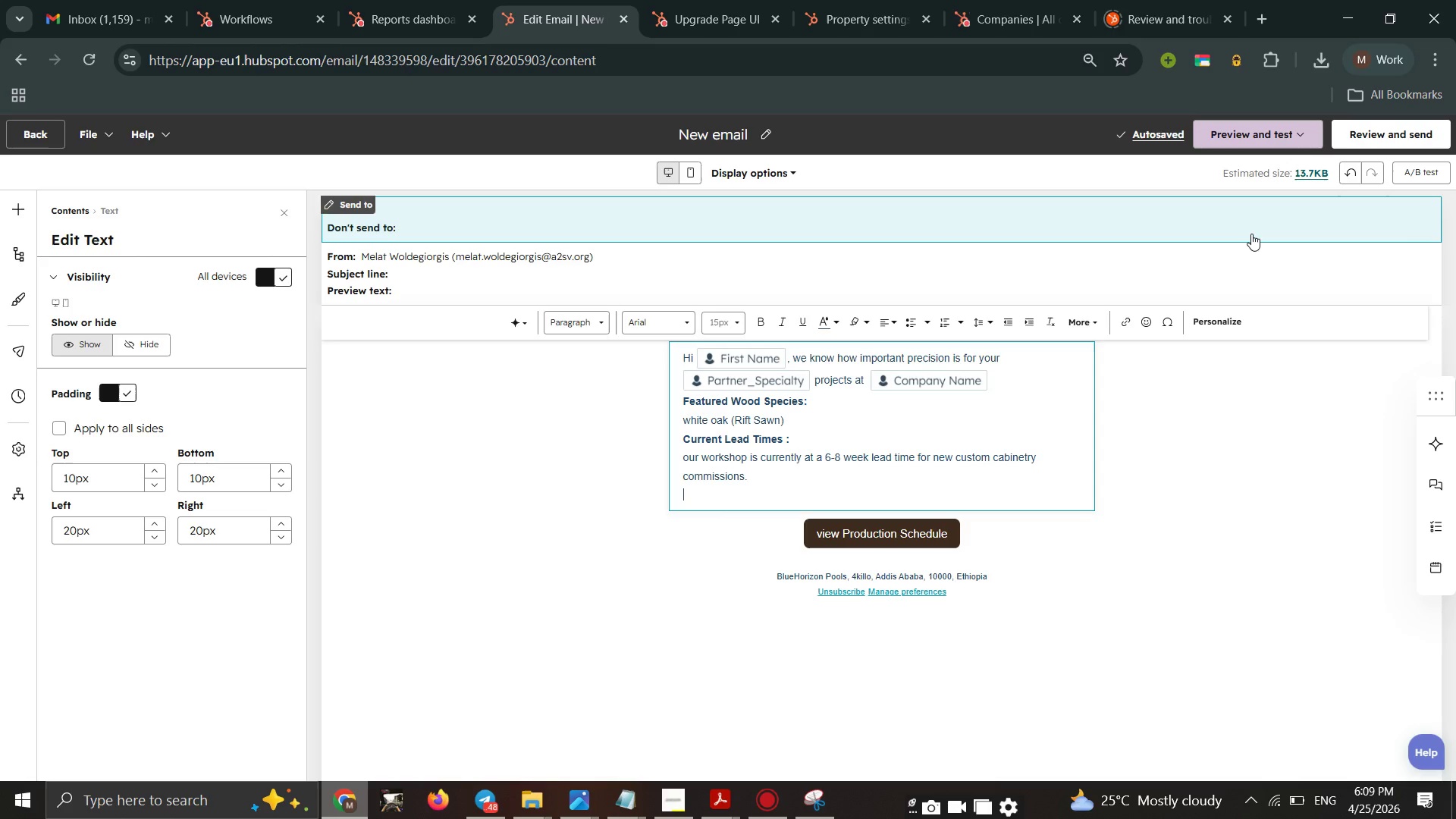 
wait(5.12)
 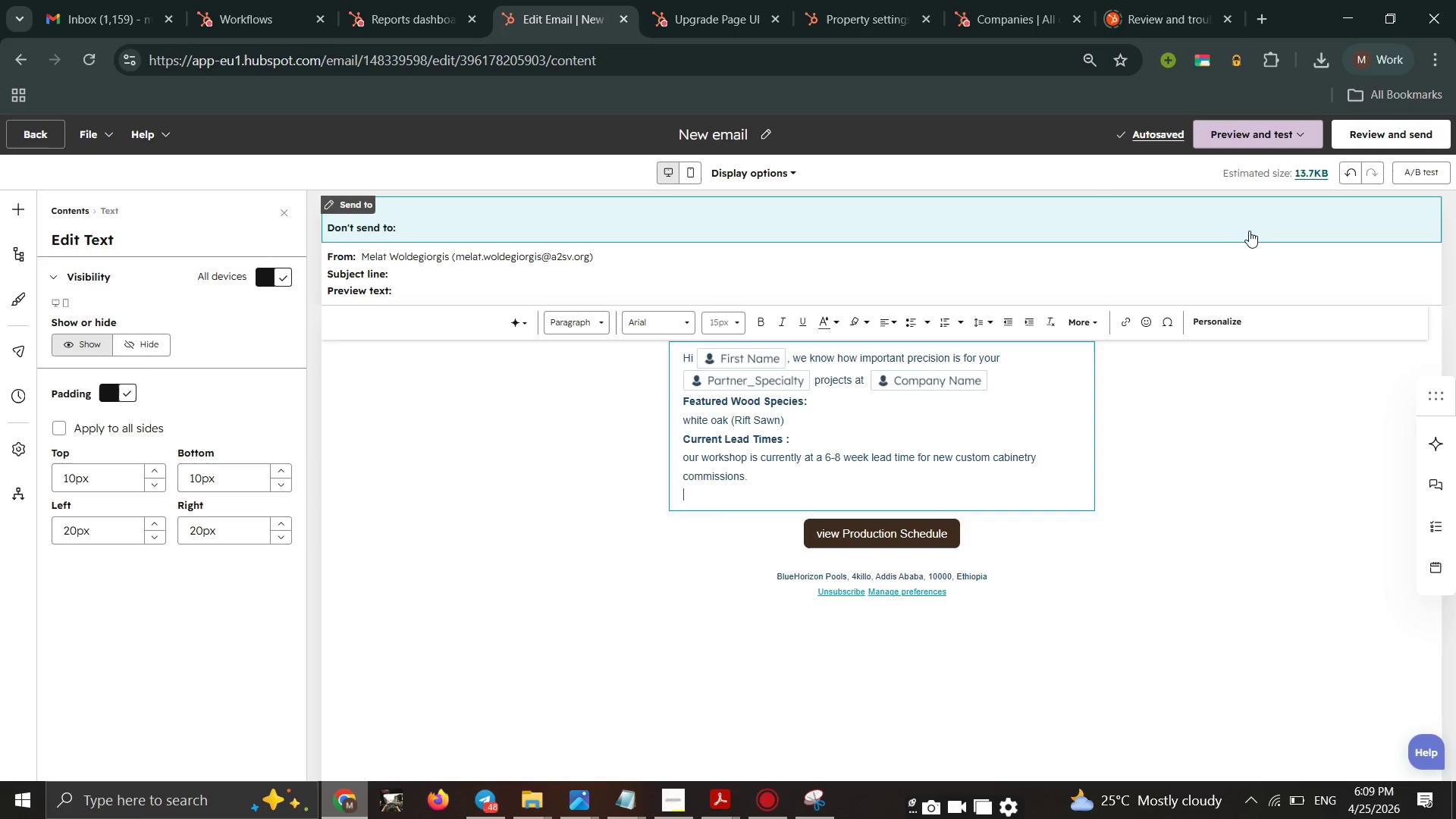 
scroll: coordinate [8, 818], scroll_direction: down, amount: 13.0
 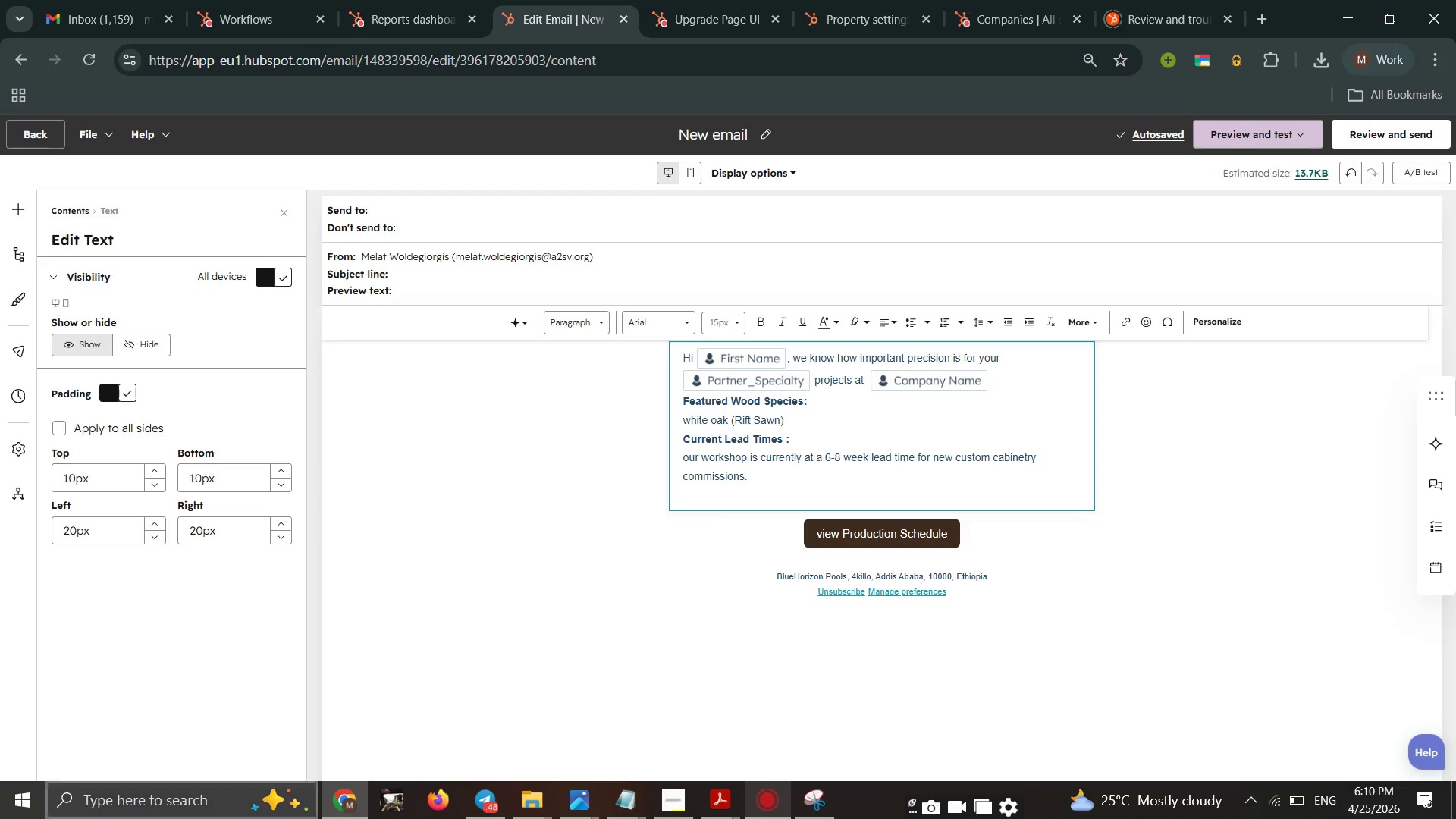 
scroll: coordinate [527, 531], scroll_direction: up, amount: 2.0
 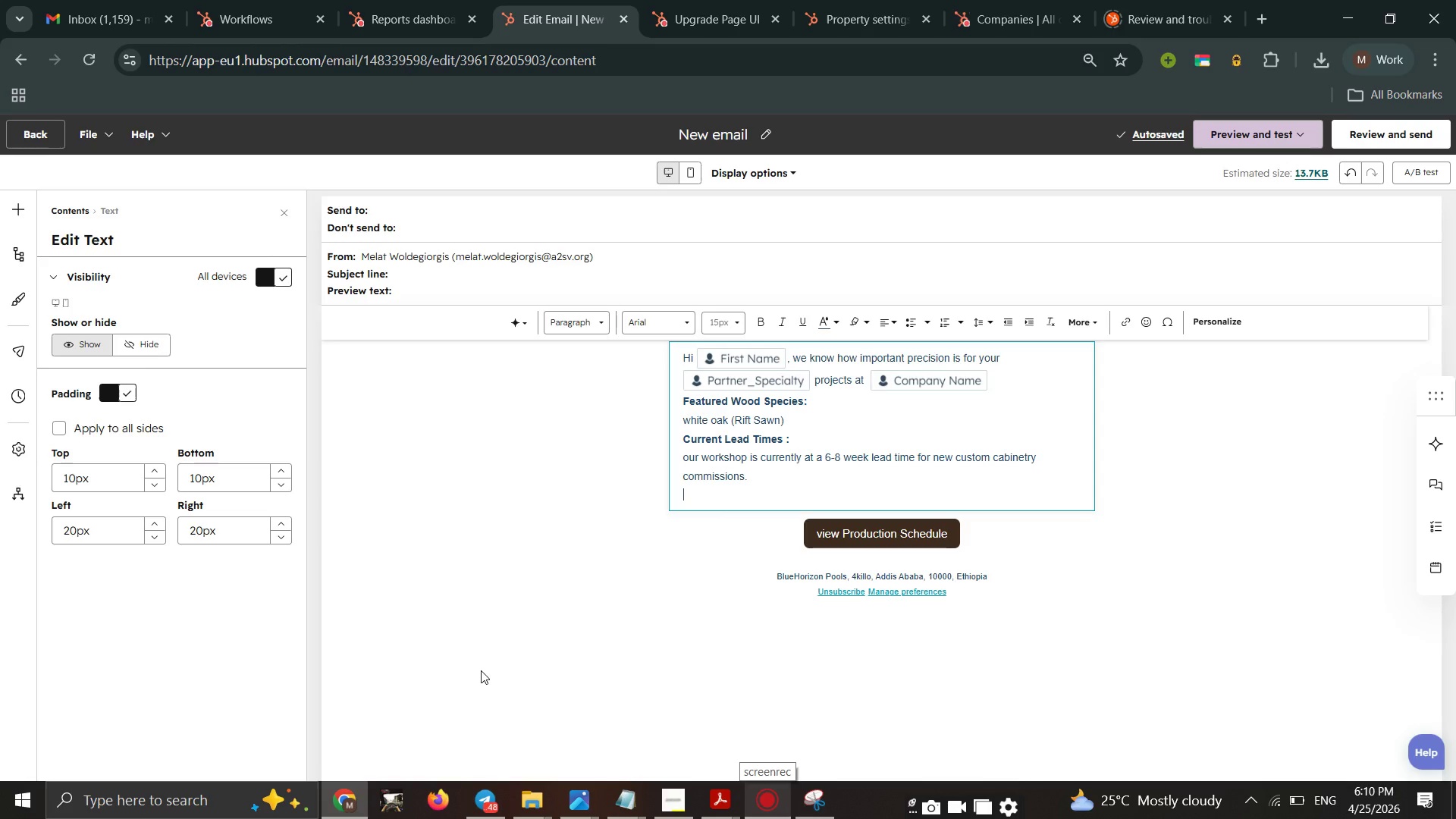 
scroll: coordinate [479, 644], scroll_direction: down, amount: 3.0
 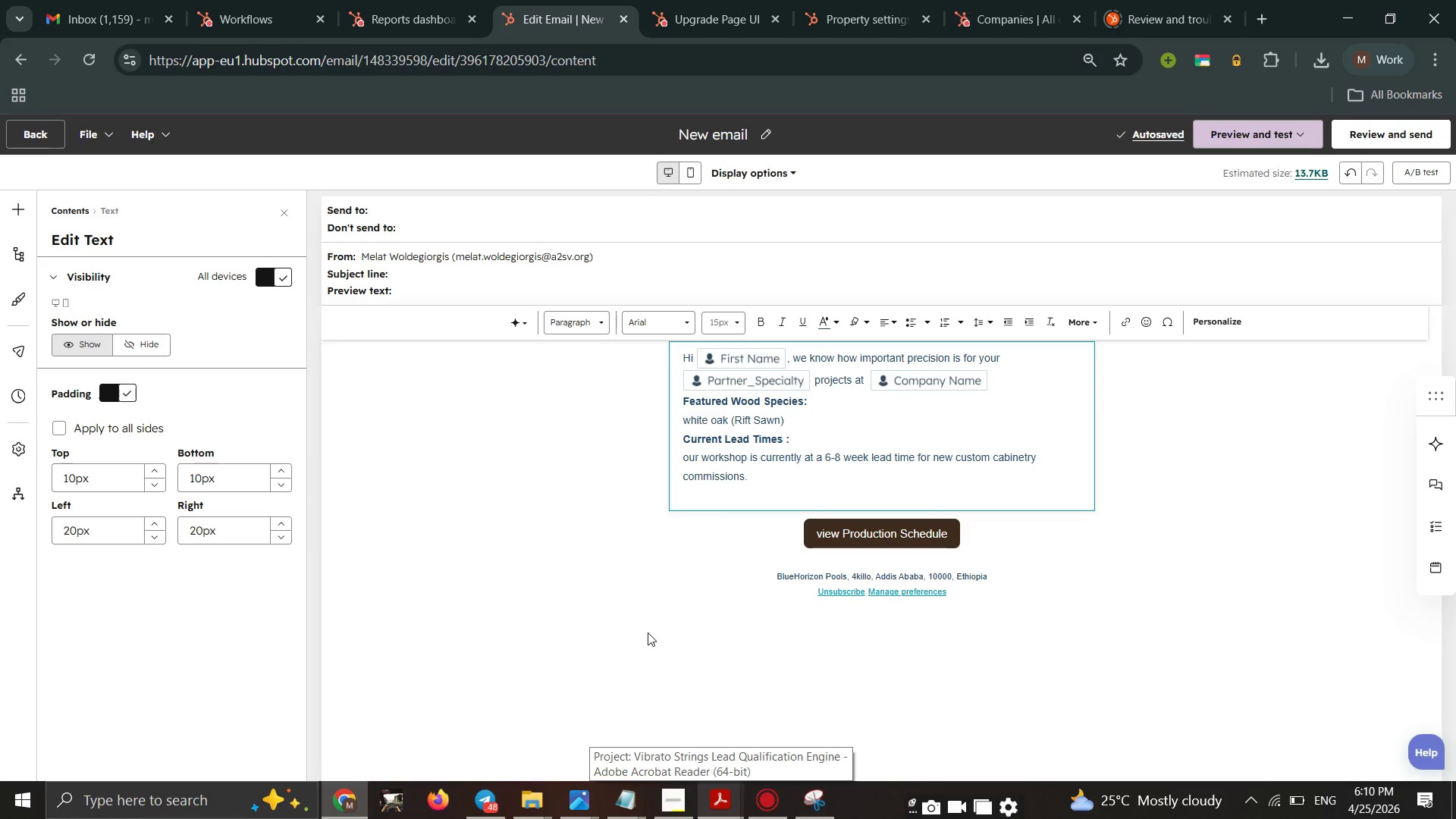 
wait(8.16)
 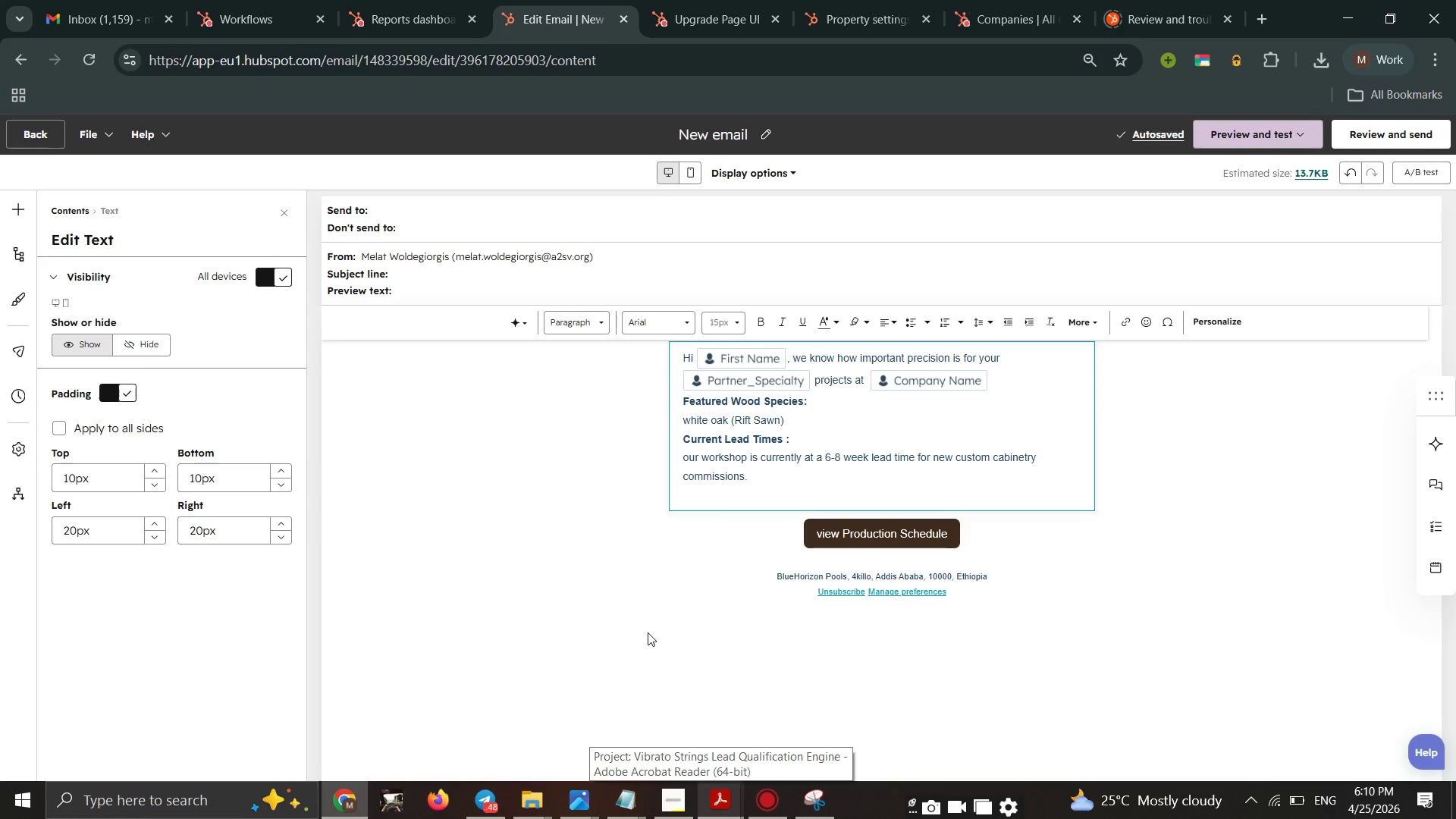 
scroll: coordinate [648, 630], scroll_direction: up, amount: 1.0
 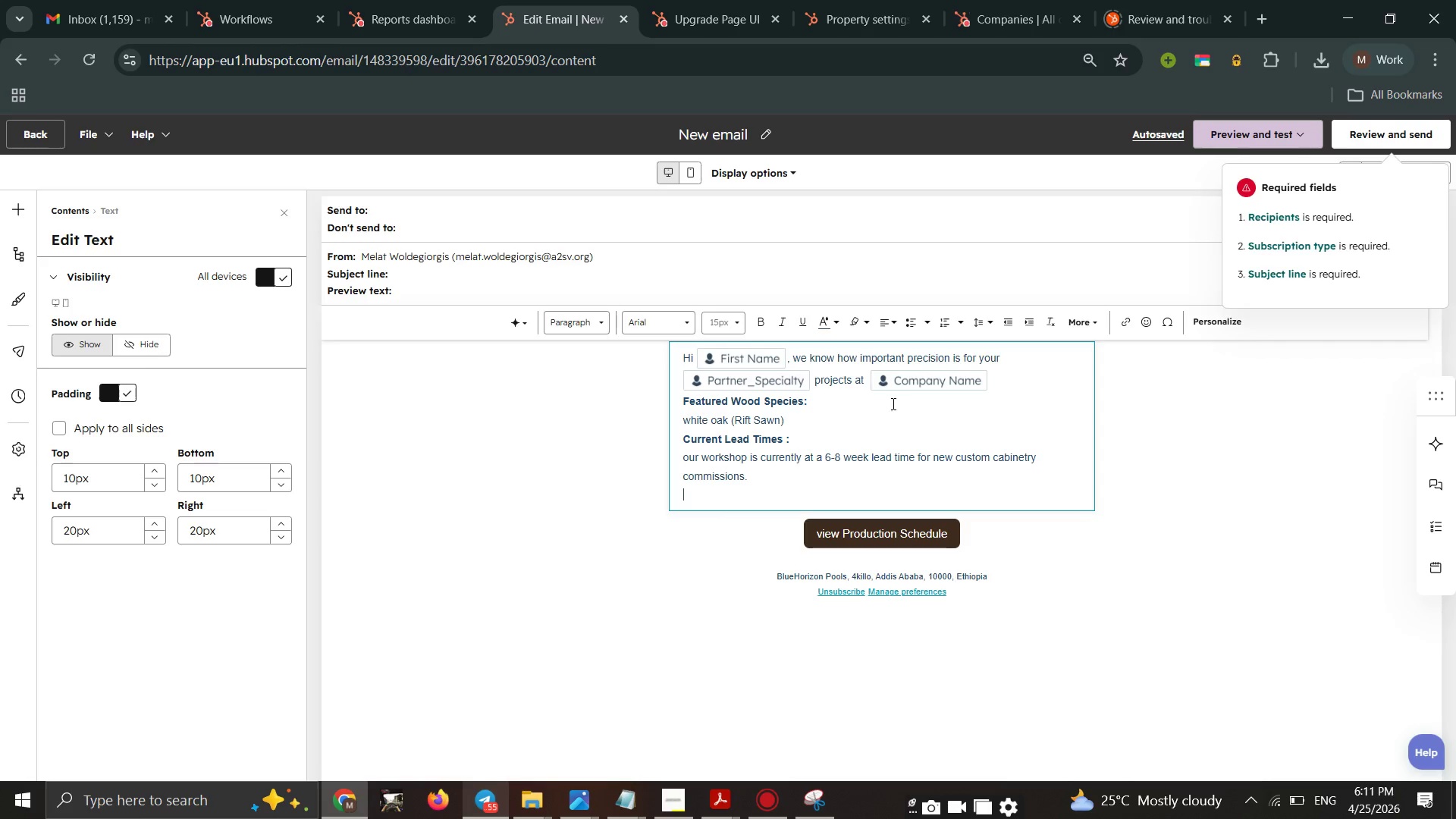 
wait(104.44)
 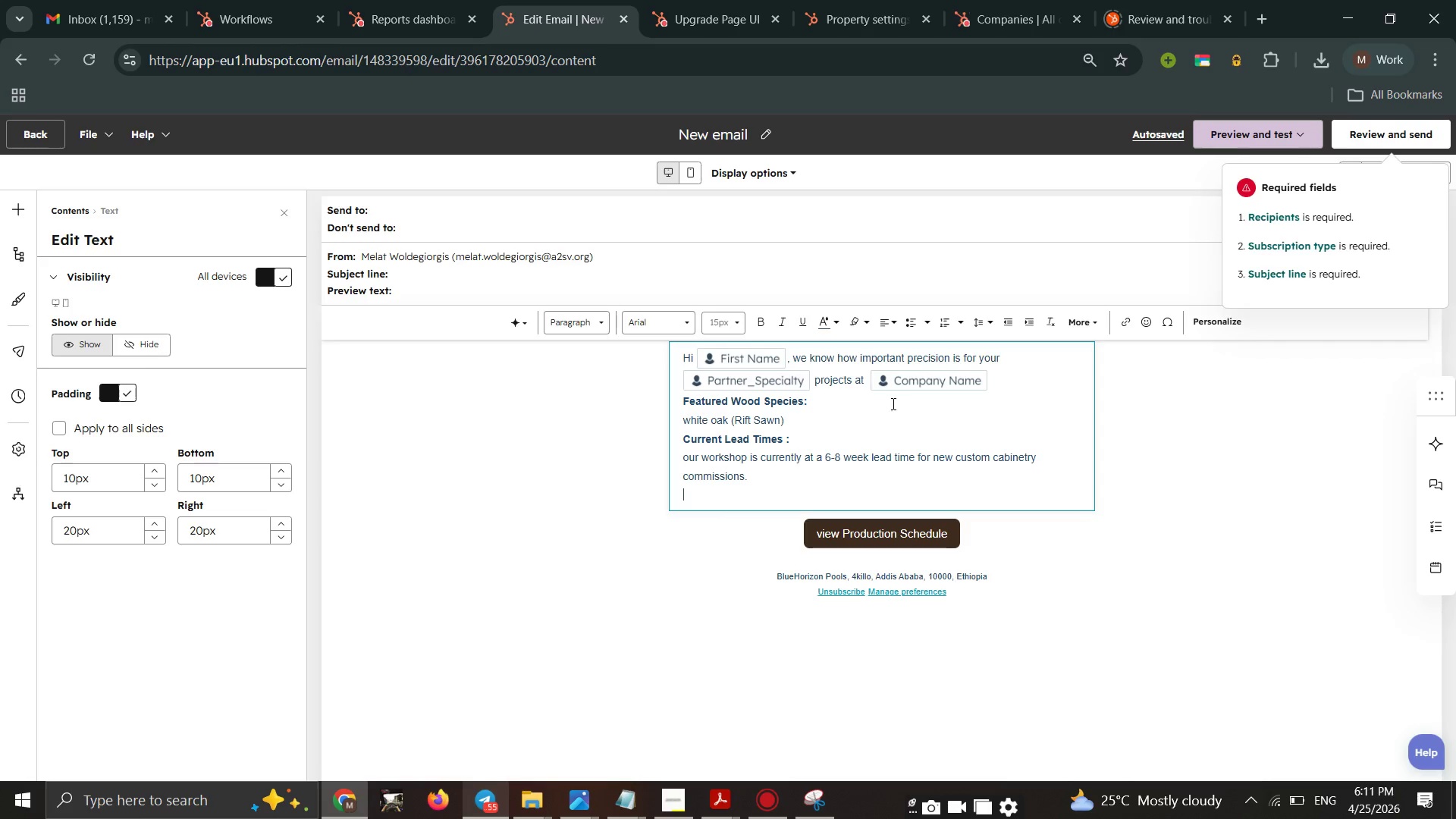 
scroll: coordinate [1125, 323], scroll_direction: down, amount: 1.0
 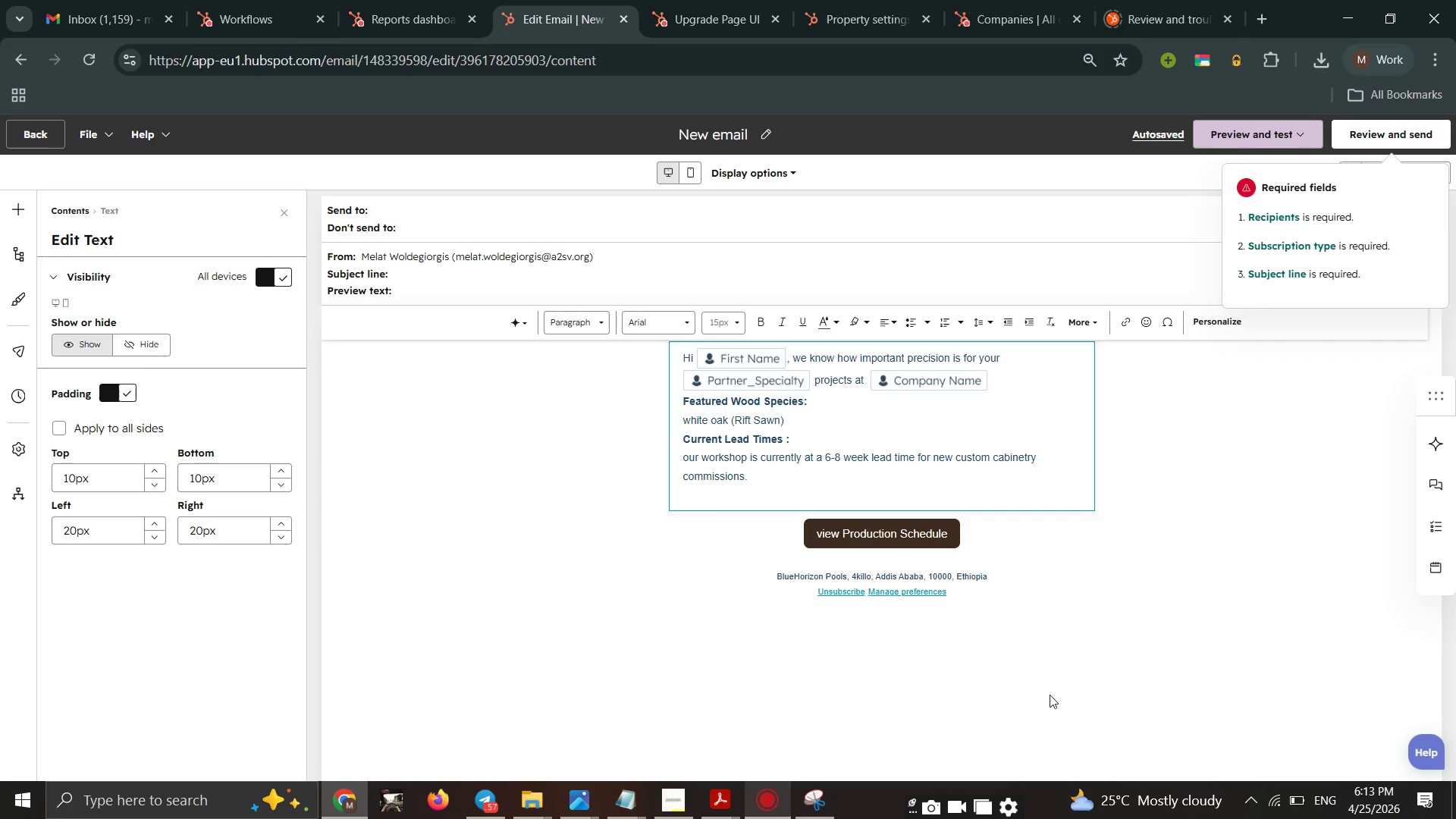 
wait(77.18)
 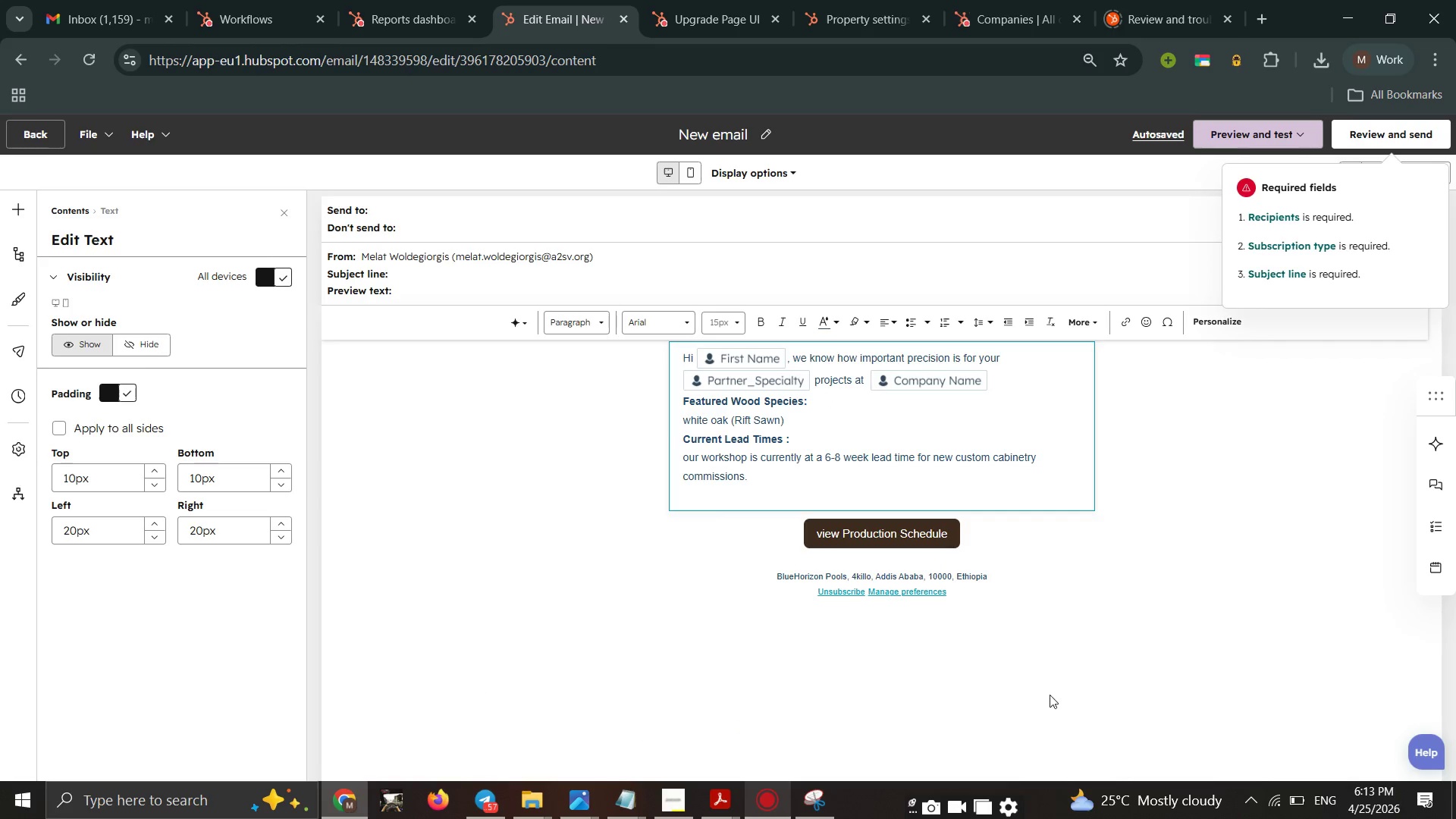 
mouse_move([1103, -7])
 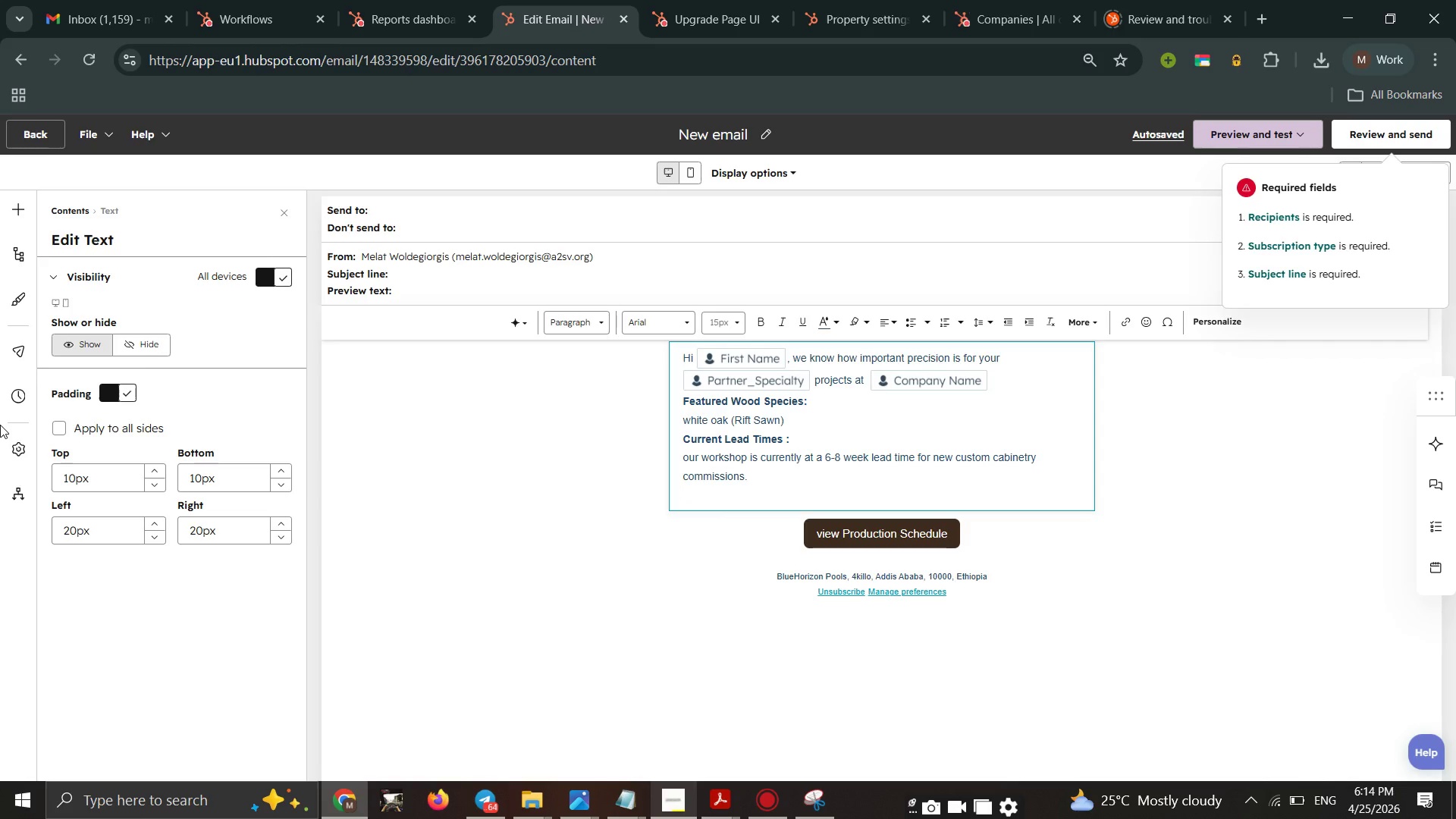 
wait(45.74)
 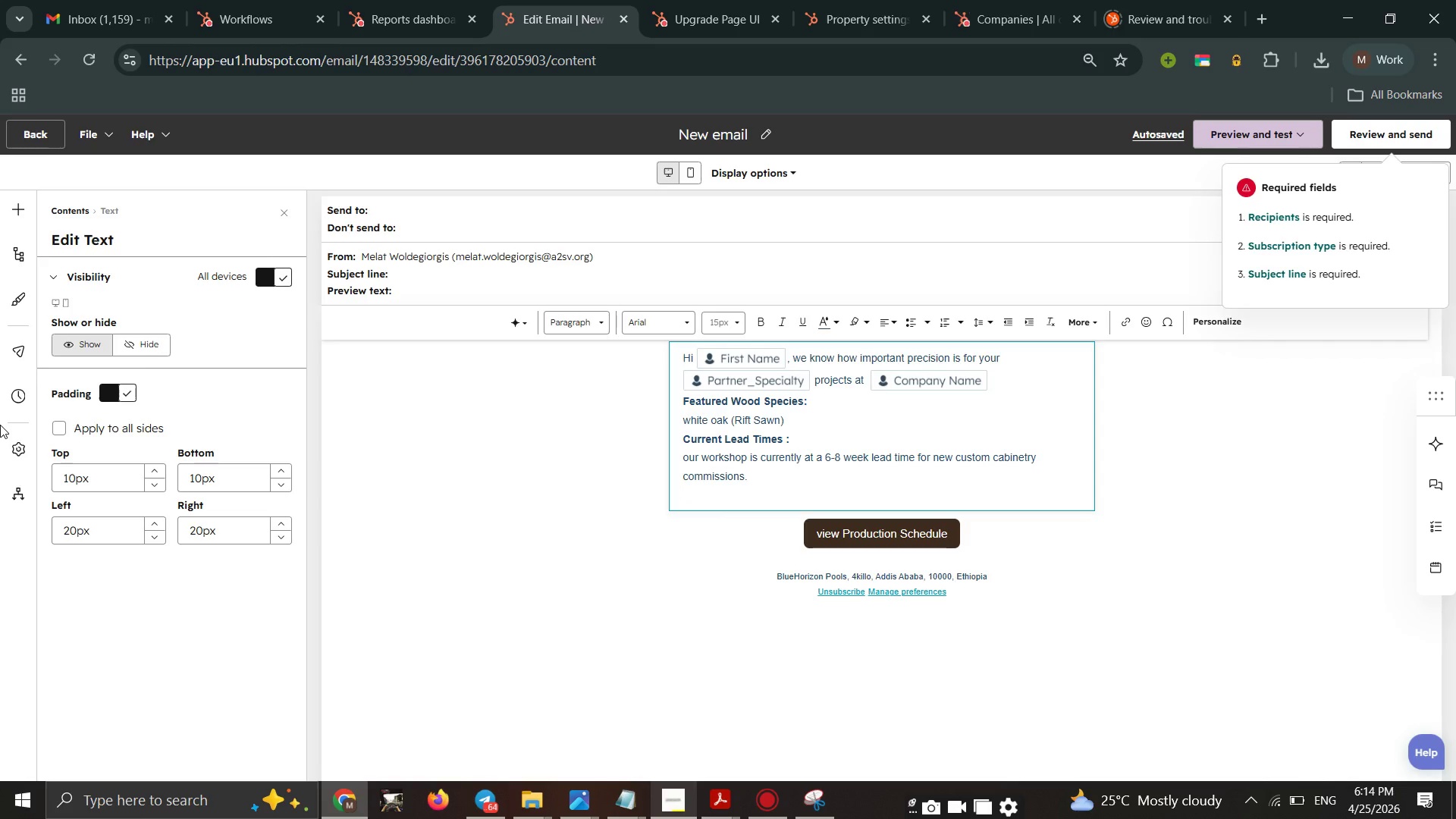 
mouse_move([-1, 800])
 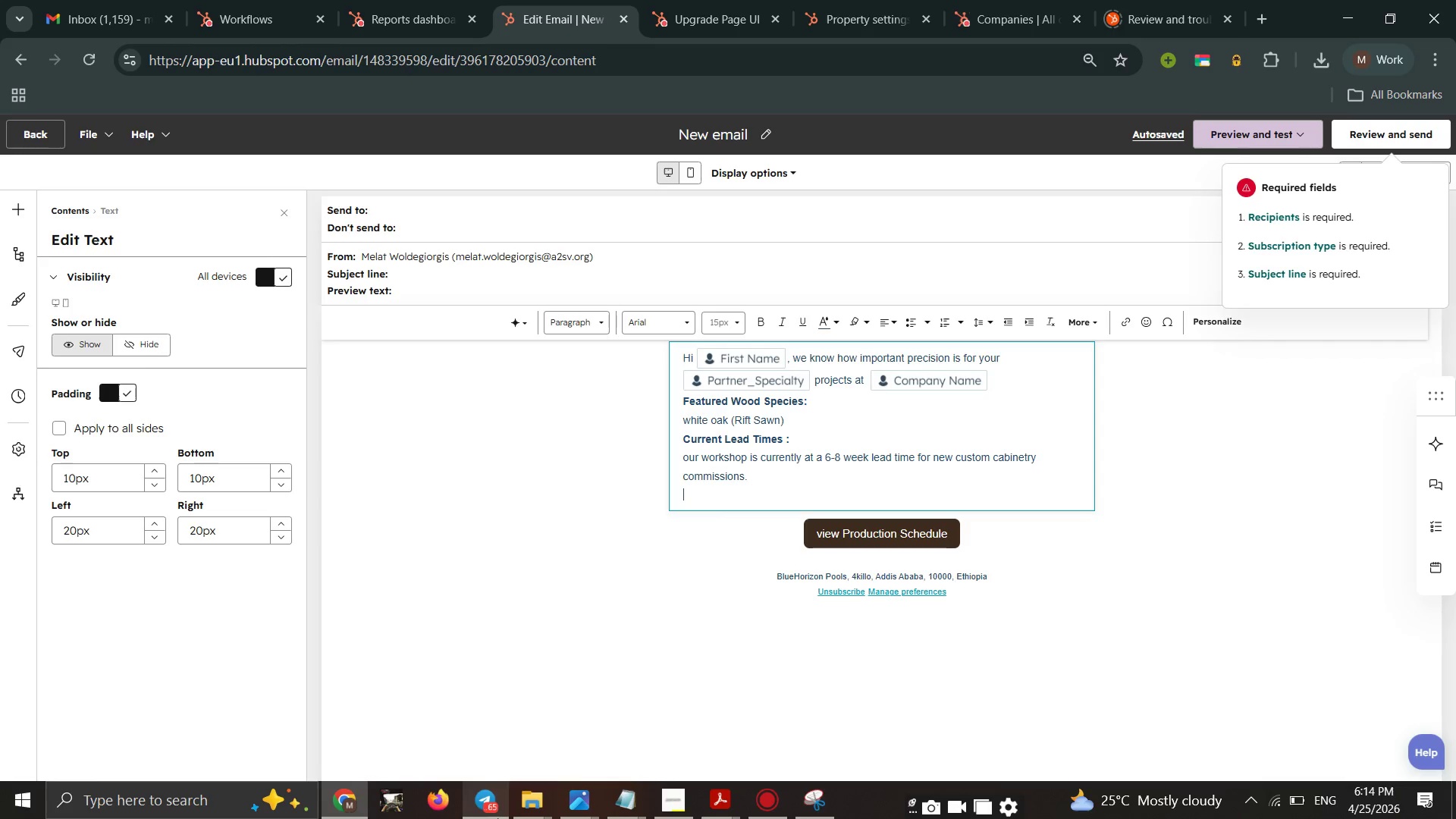 
mouse_move([660, 814])
 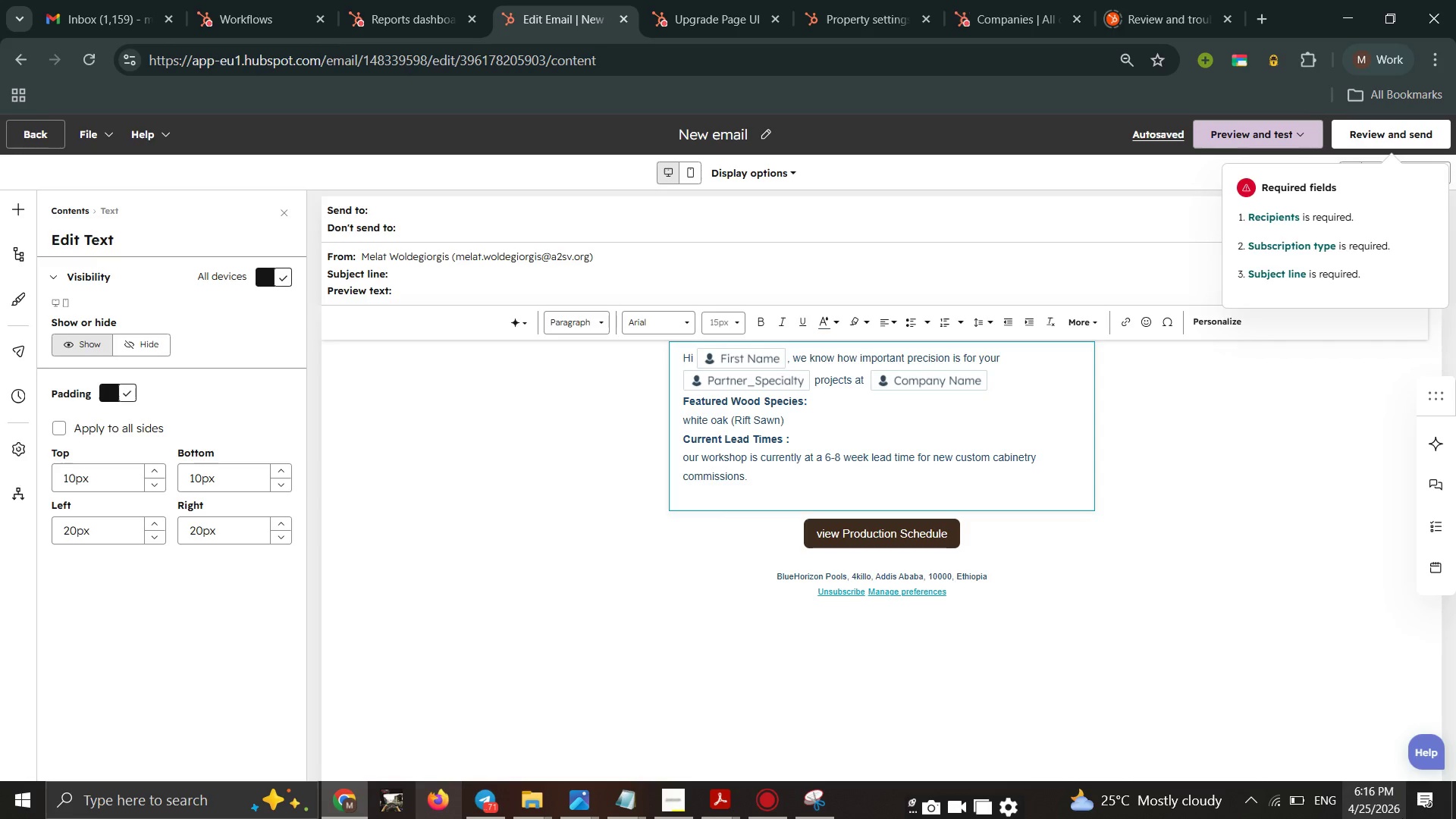 
wait(114.69)
 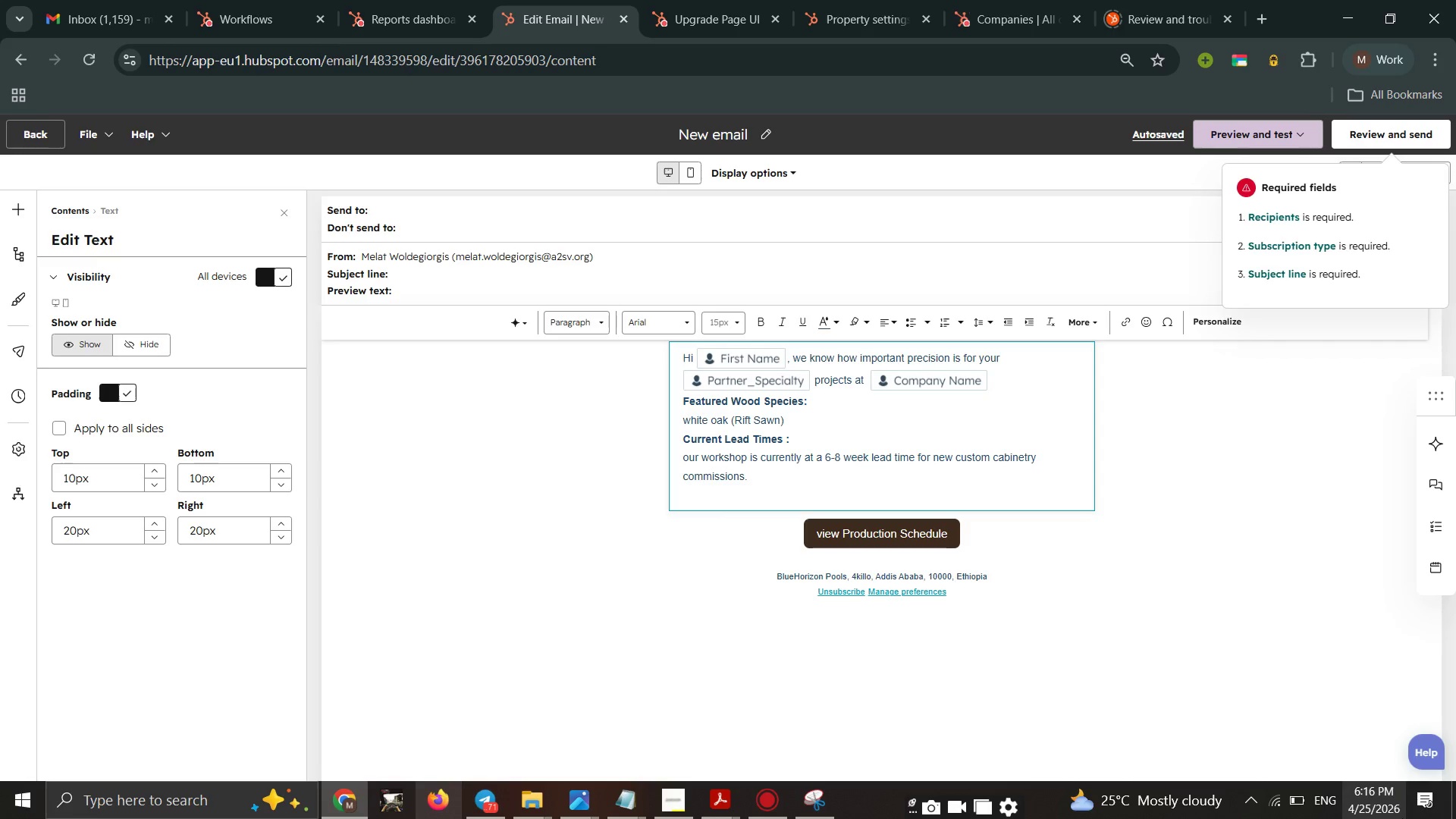 
left_click([665, 796])
 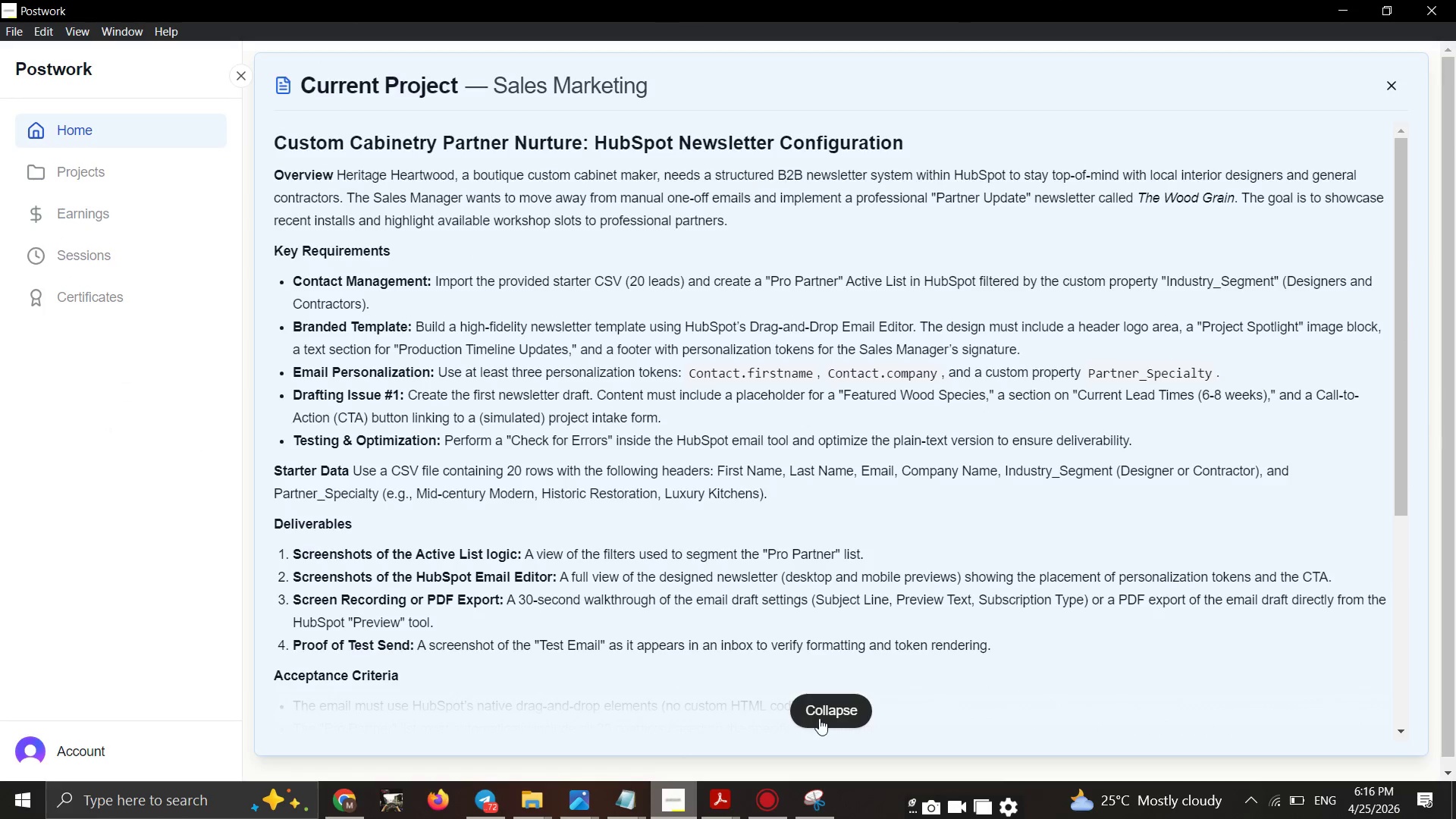 
double_click([819, 718])